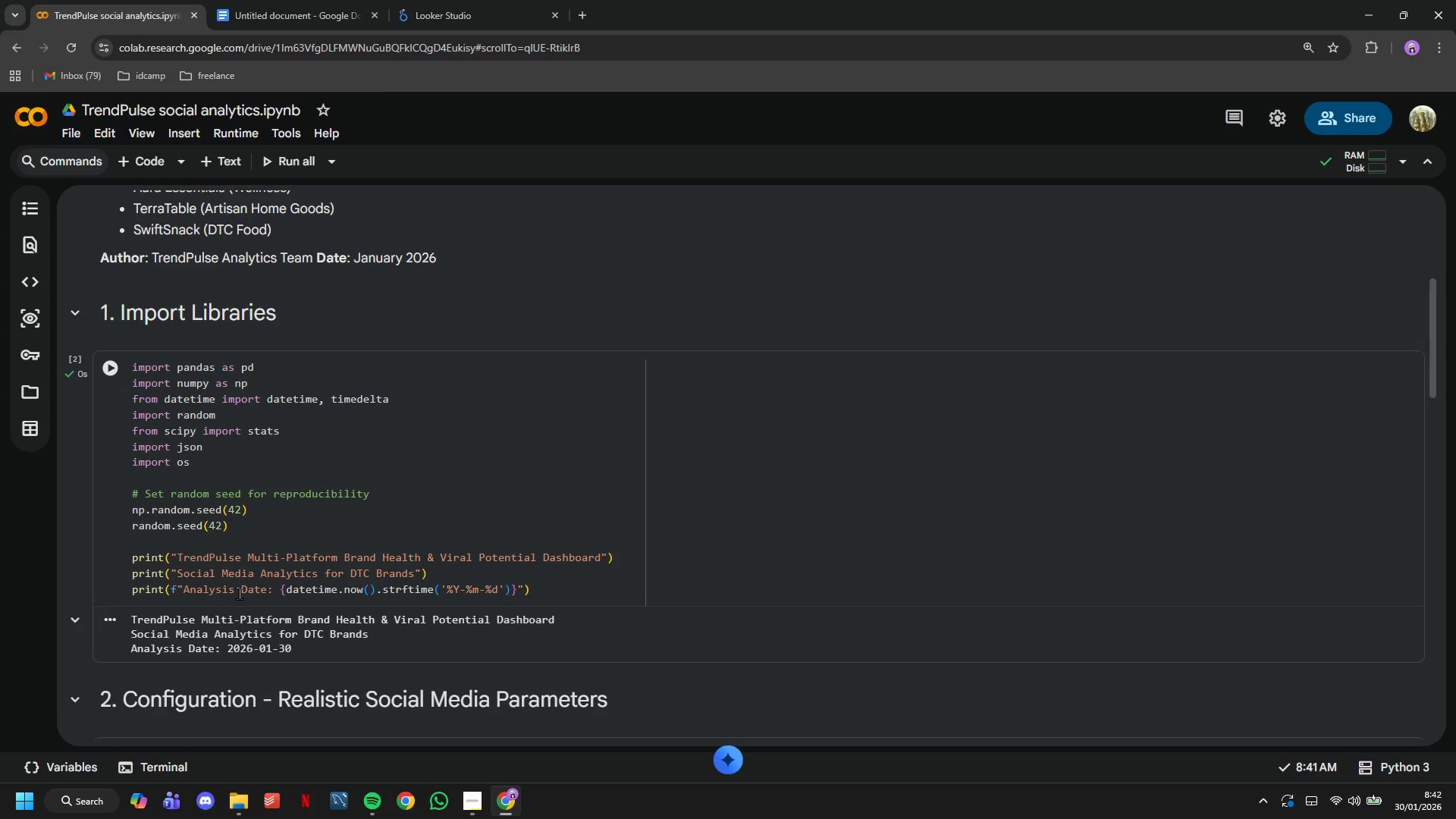 
scroll: coordinate [239, 593], scroll_direction: down, amount: 15.0
 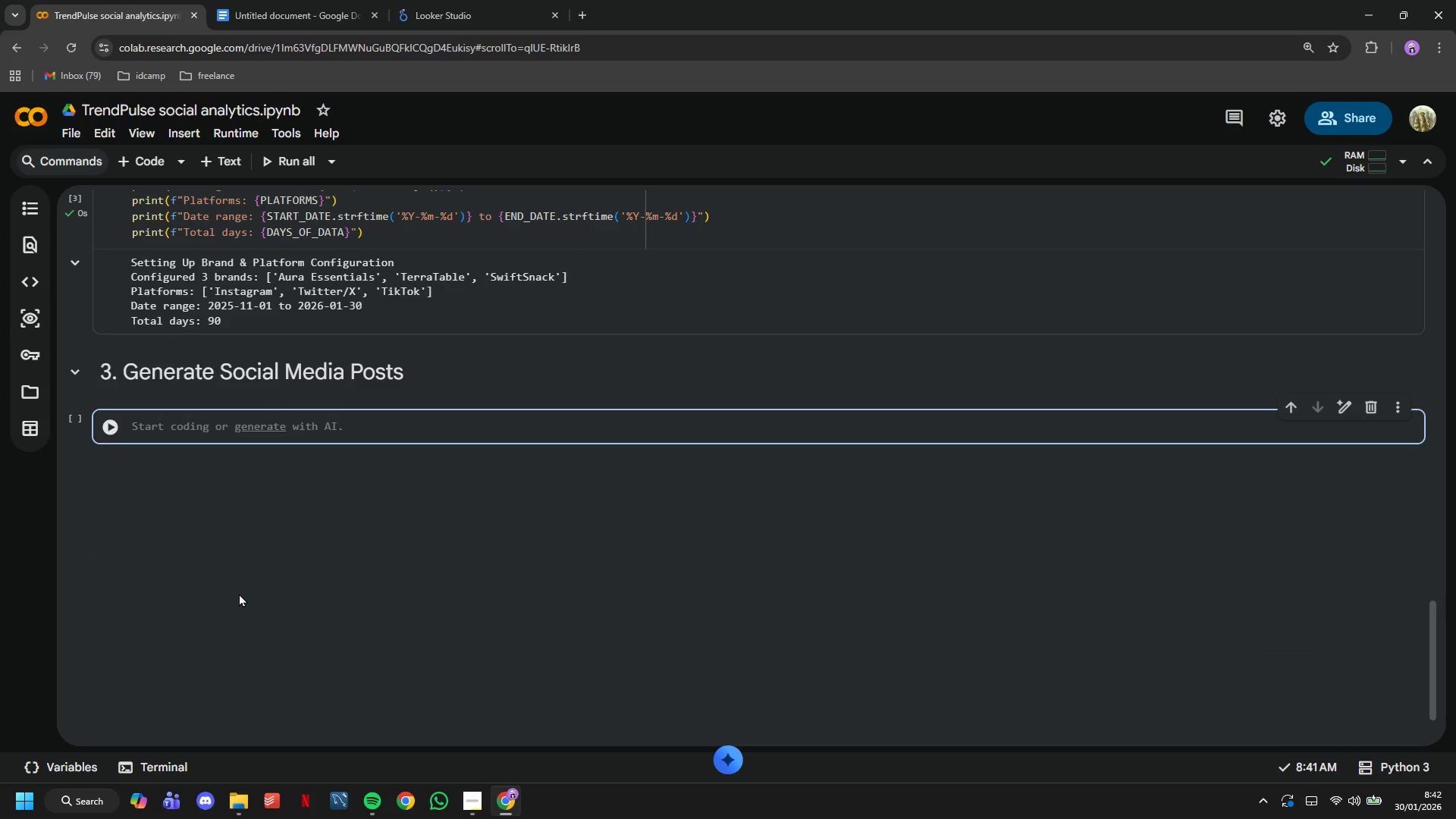 
type(print()
 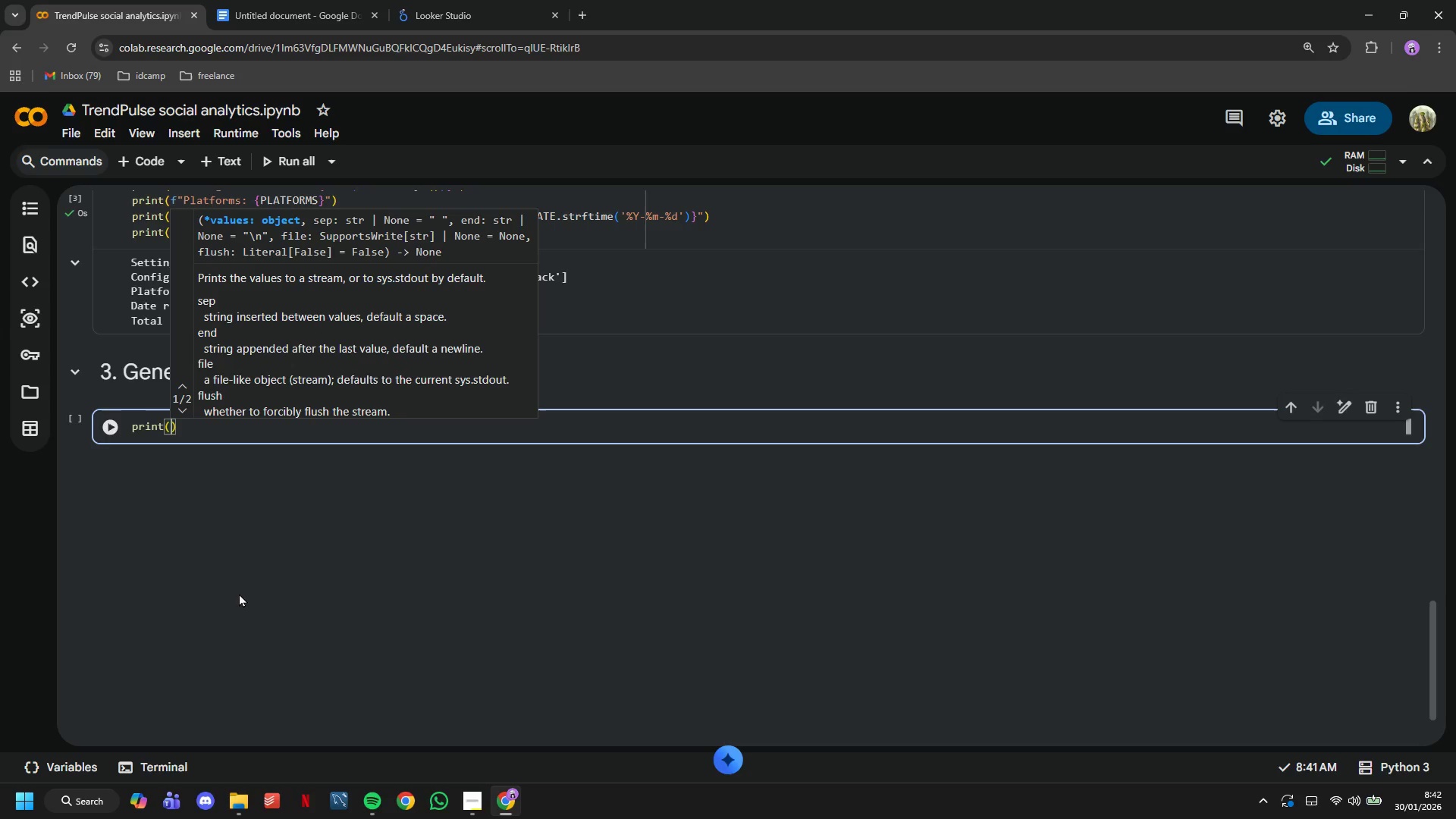 
wait(8.17)
 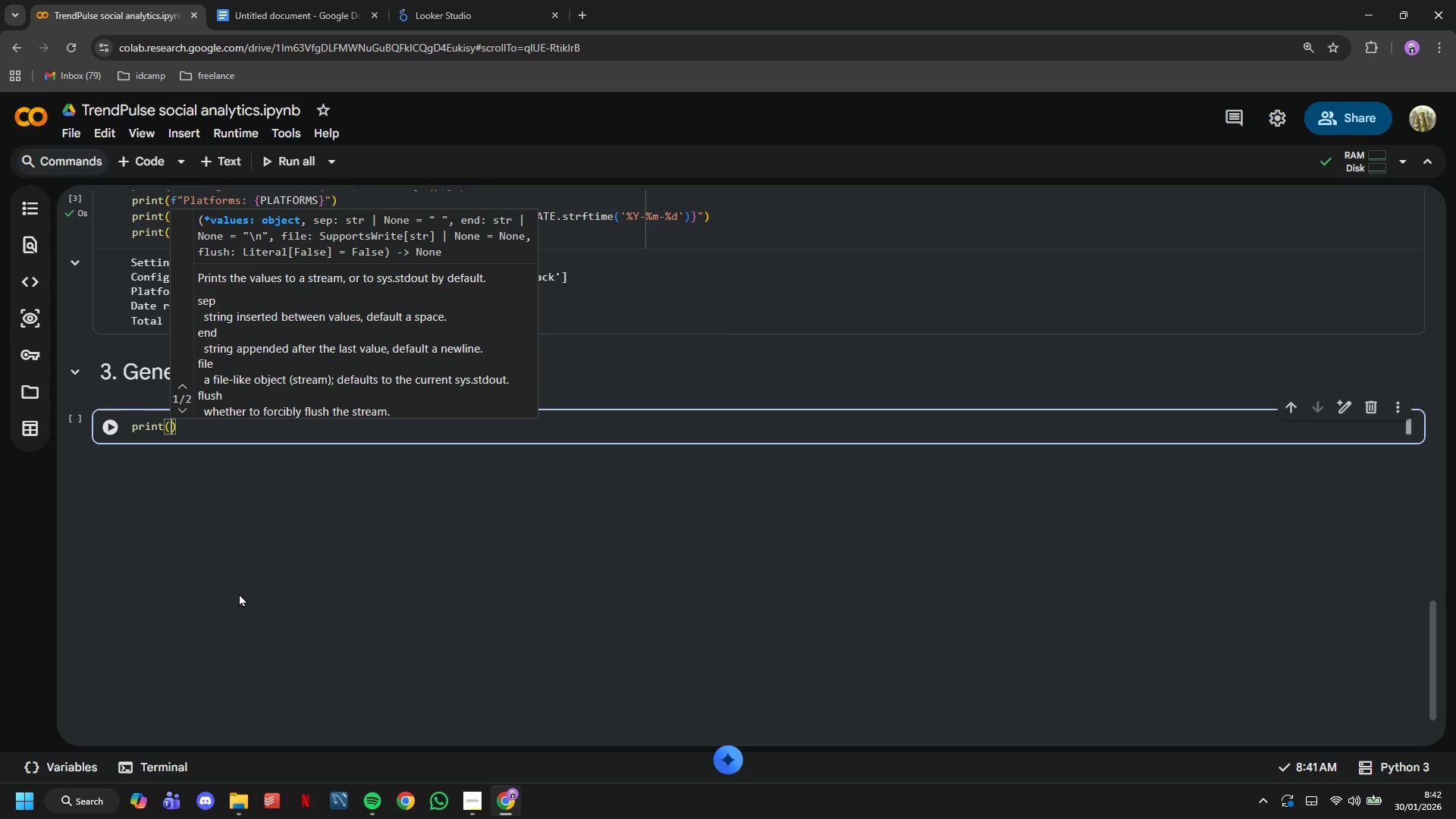 
type("Gene)
 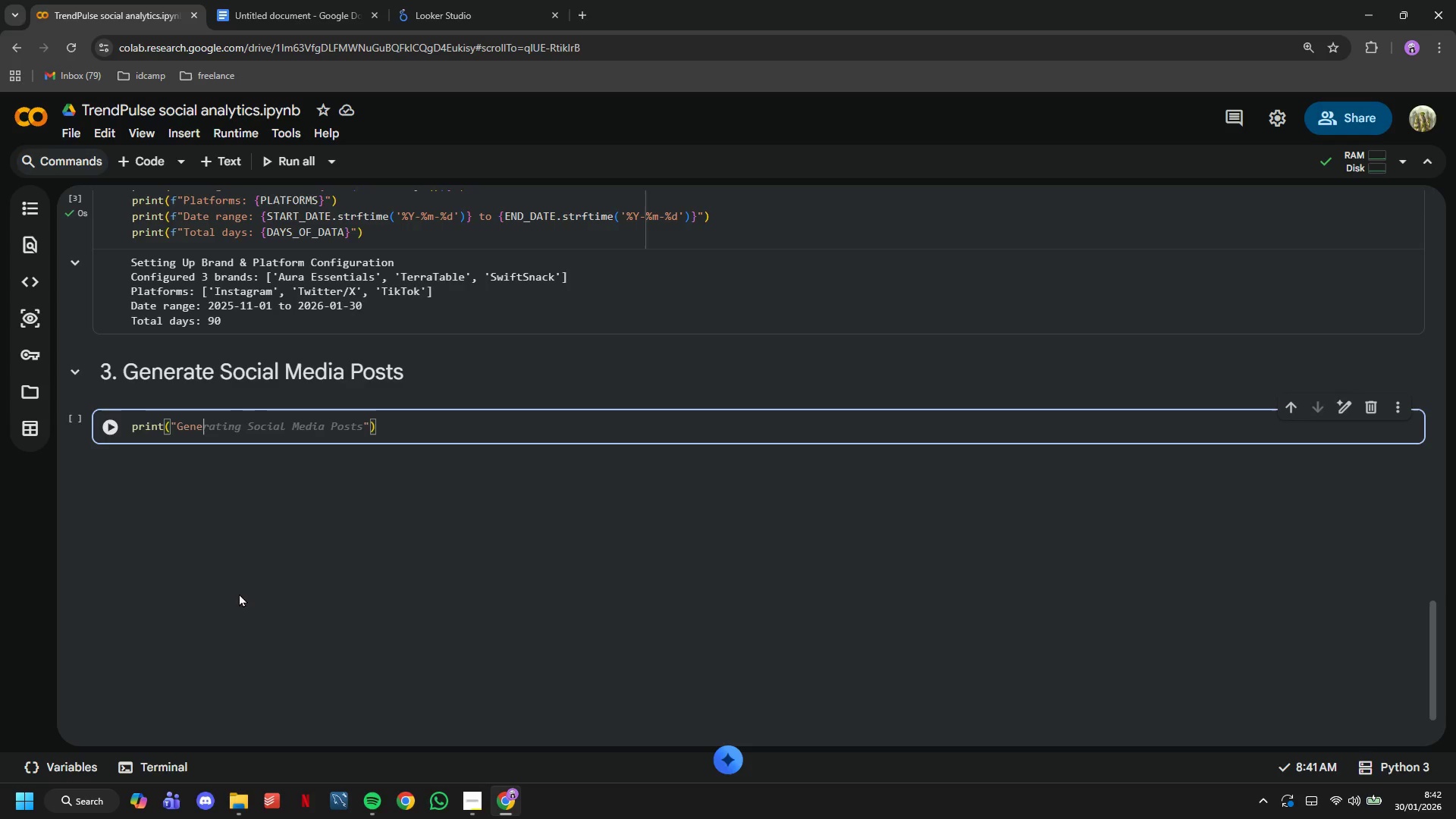 
wait(9.97)
 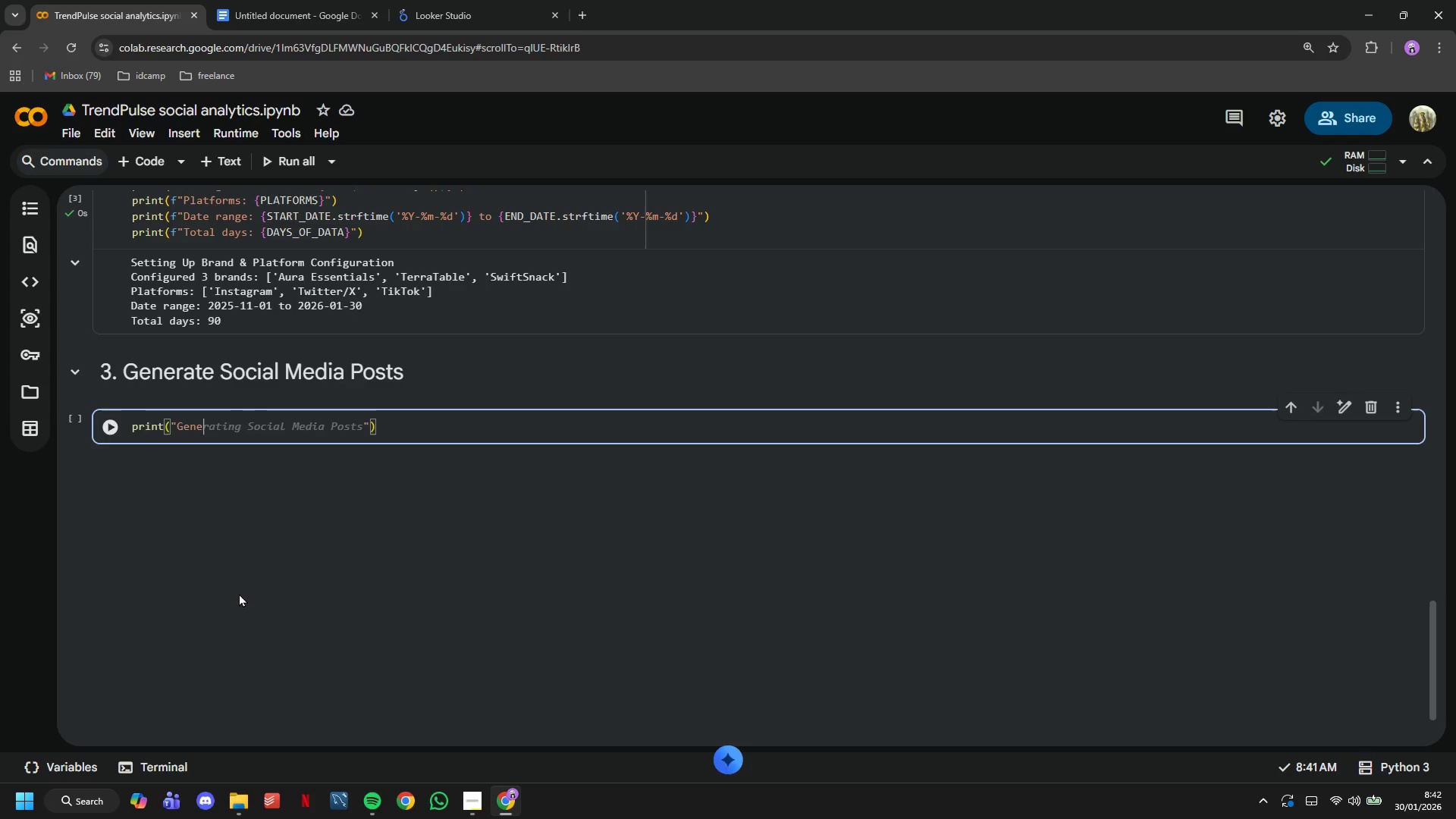 
type(rating Social Mei)
key(Backspace)
type(dia Posts with Realistic Patterns)
 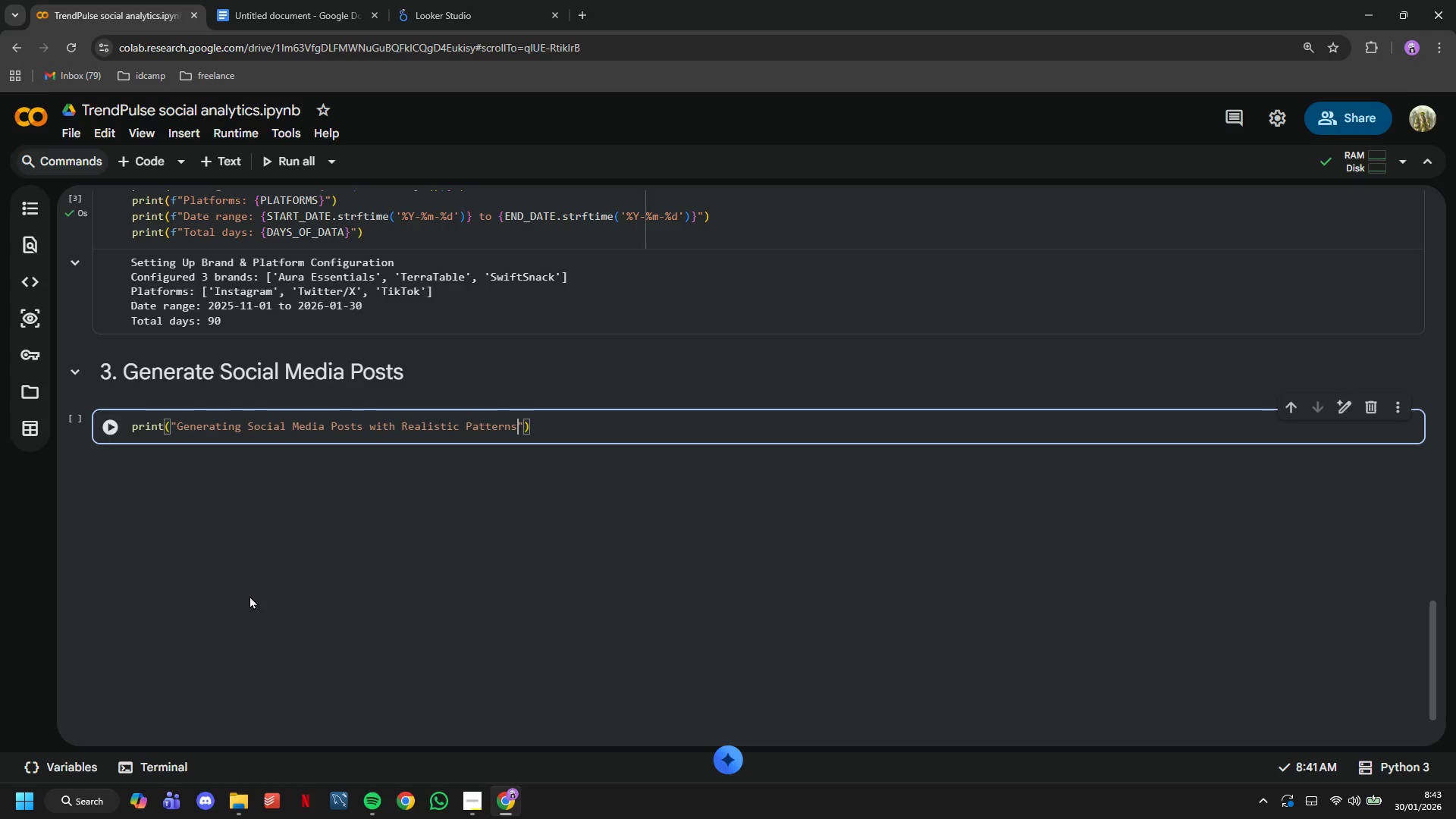 
wait(5.38)
 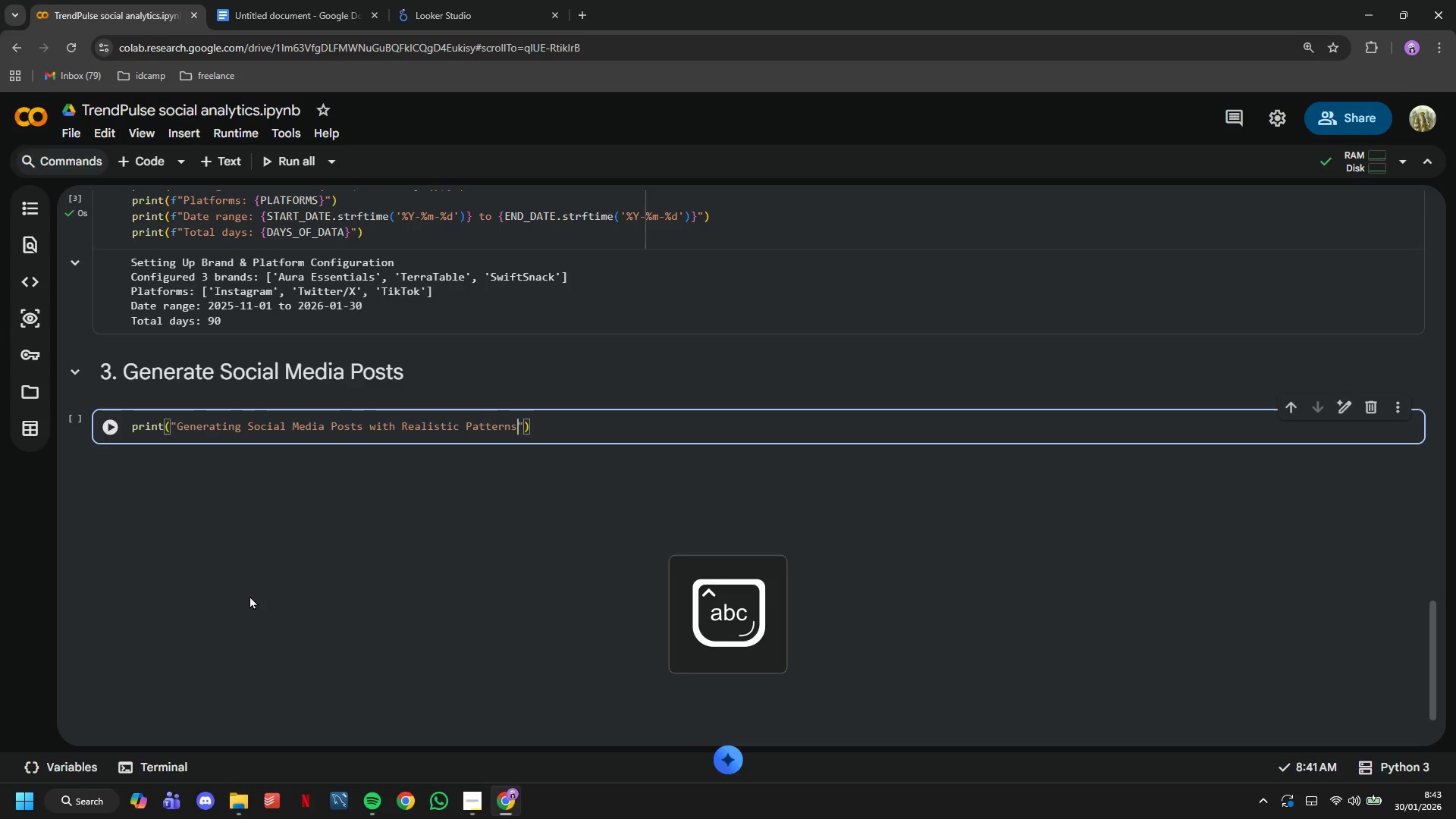 
key(Period)
 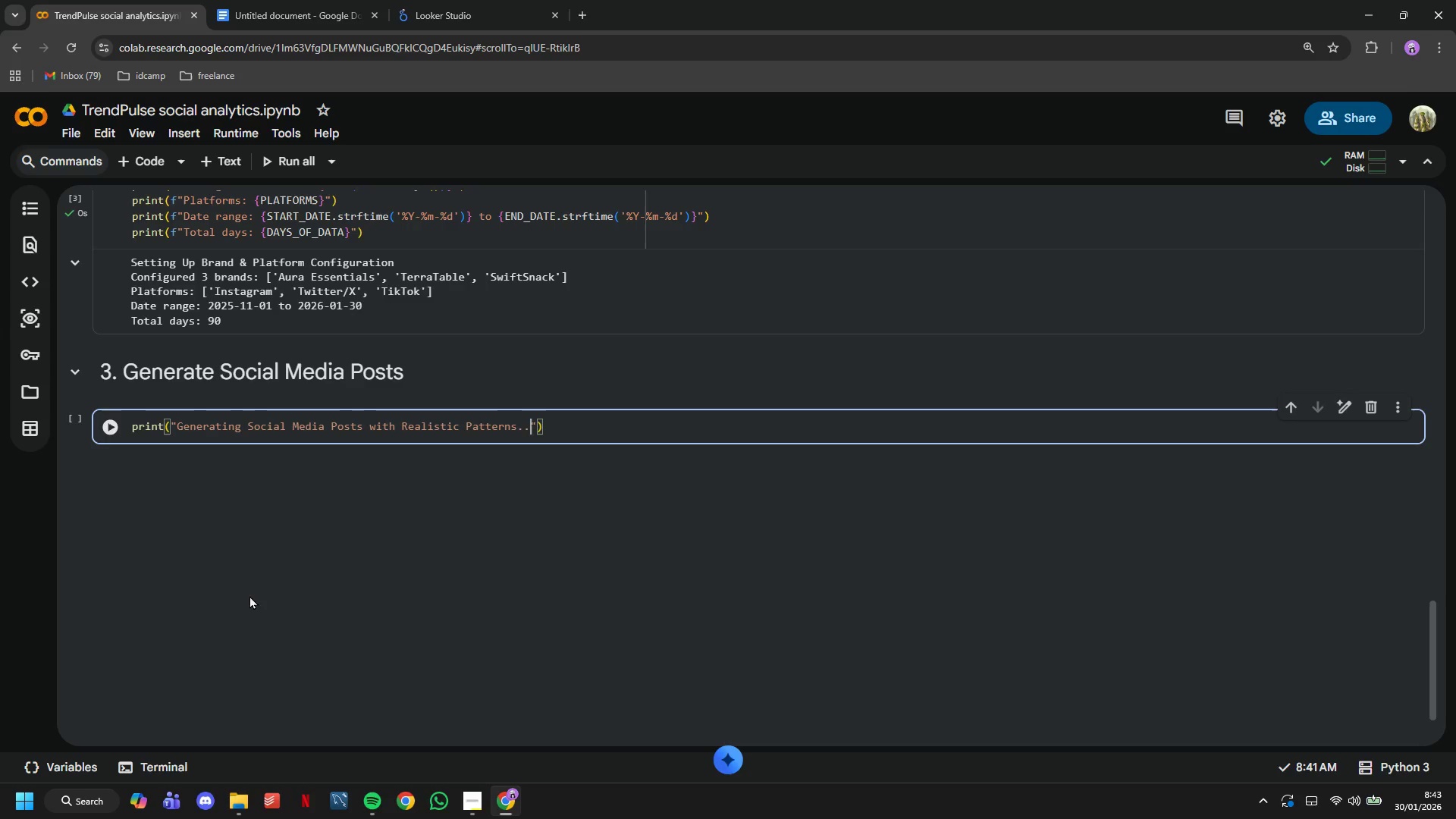 
key(Period)
 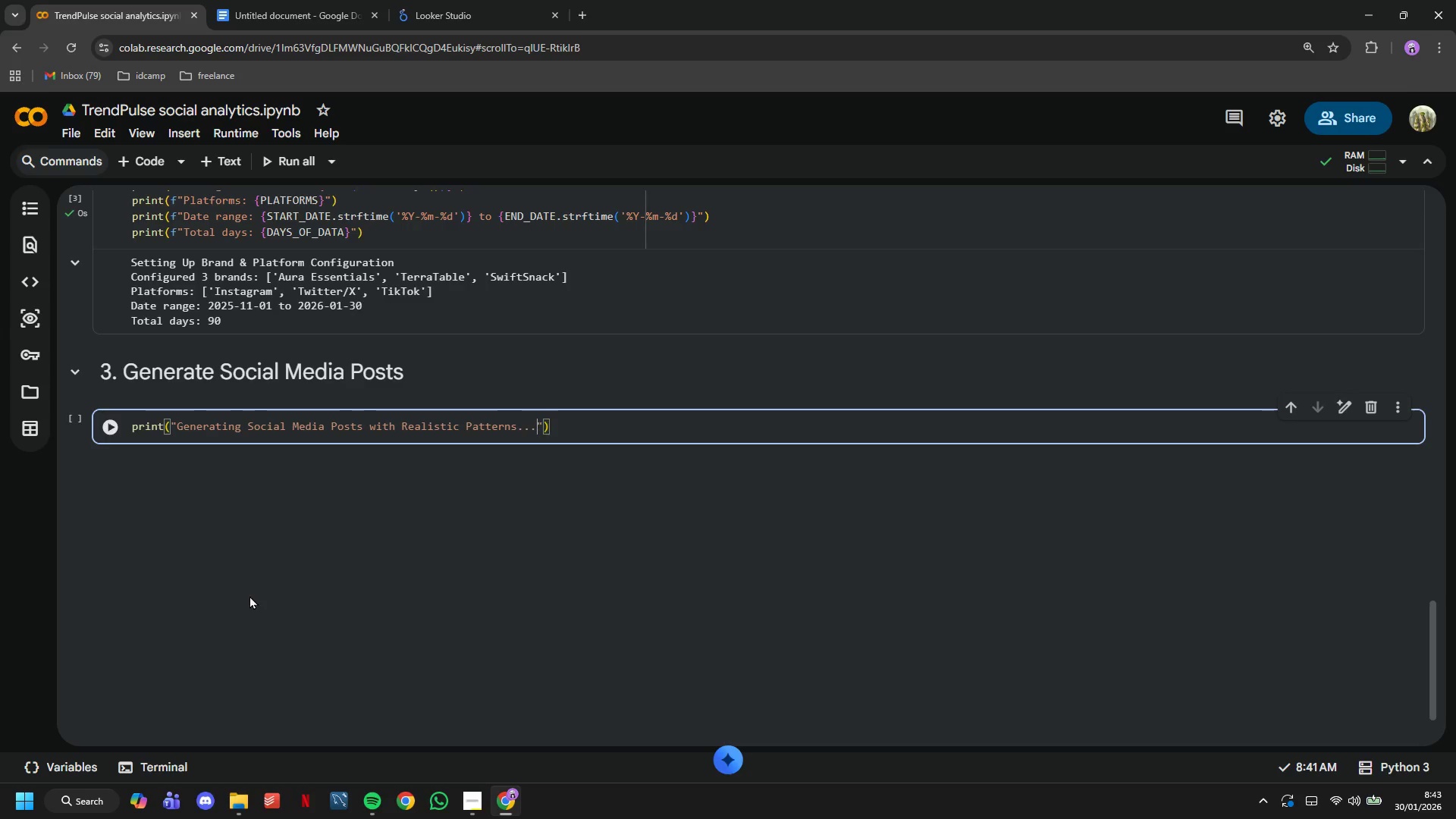 
key(Period)
 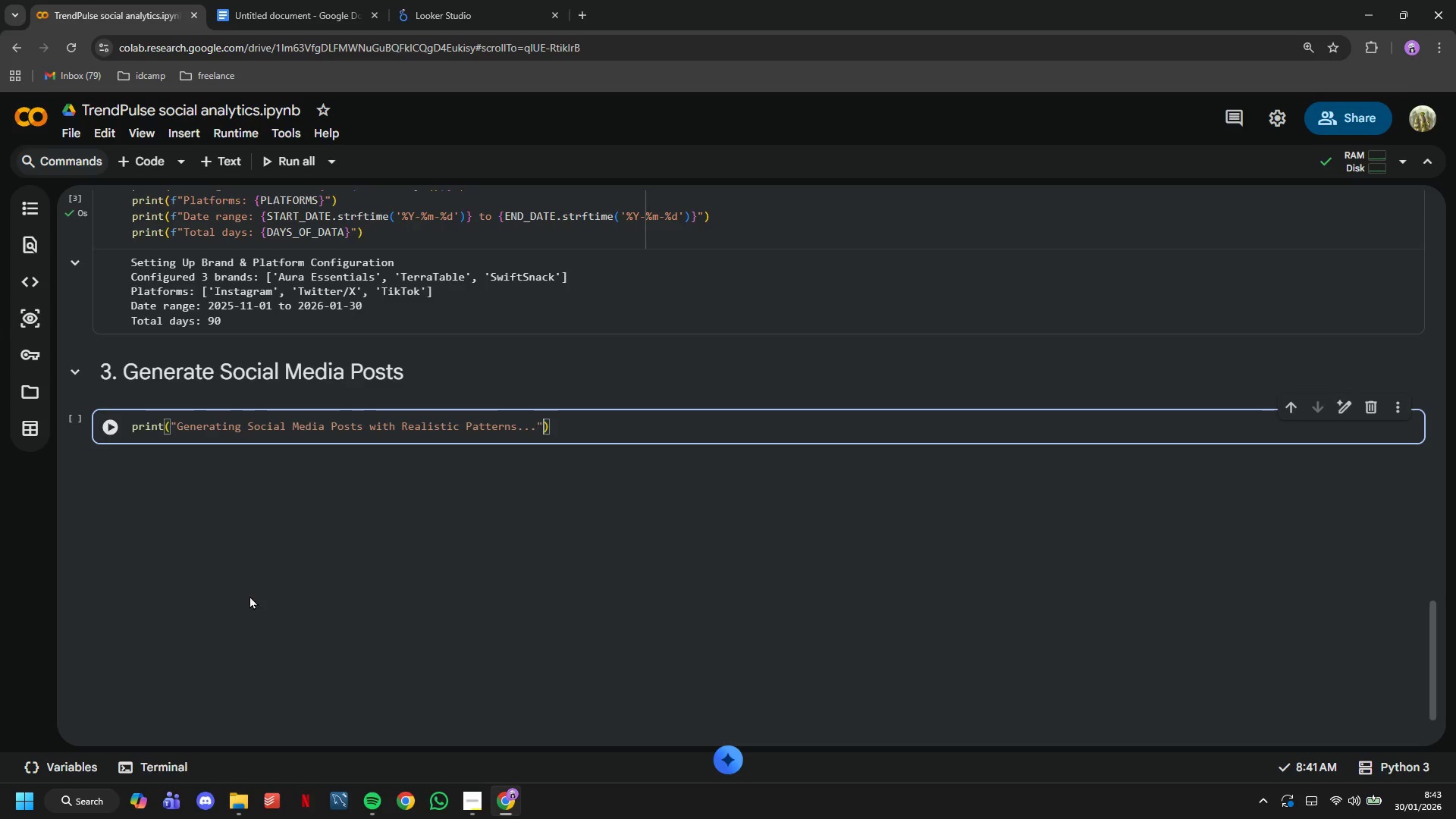 
key(ArrowRight)
 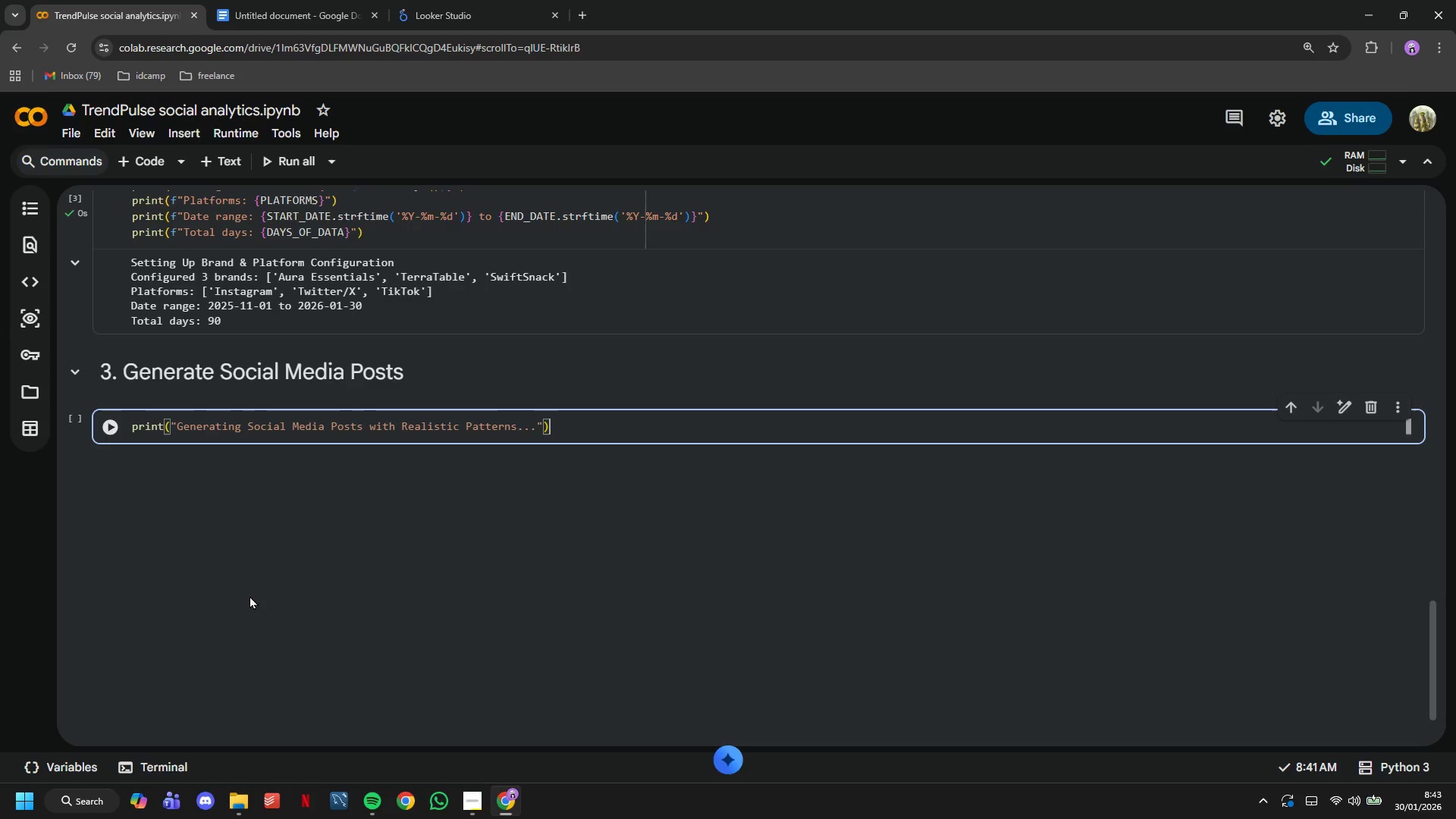 
key(ArrowRight)
 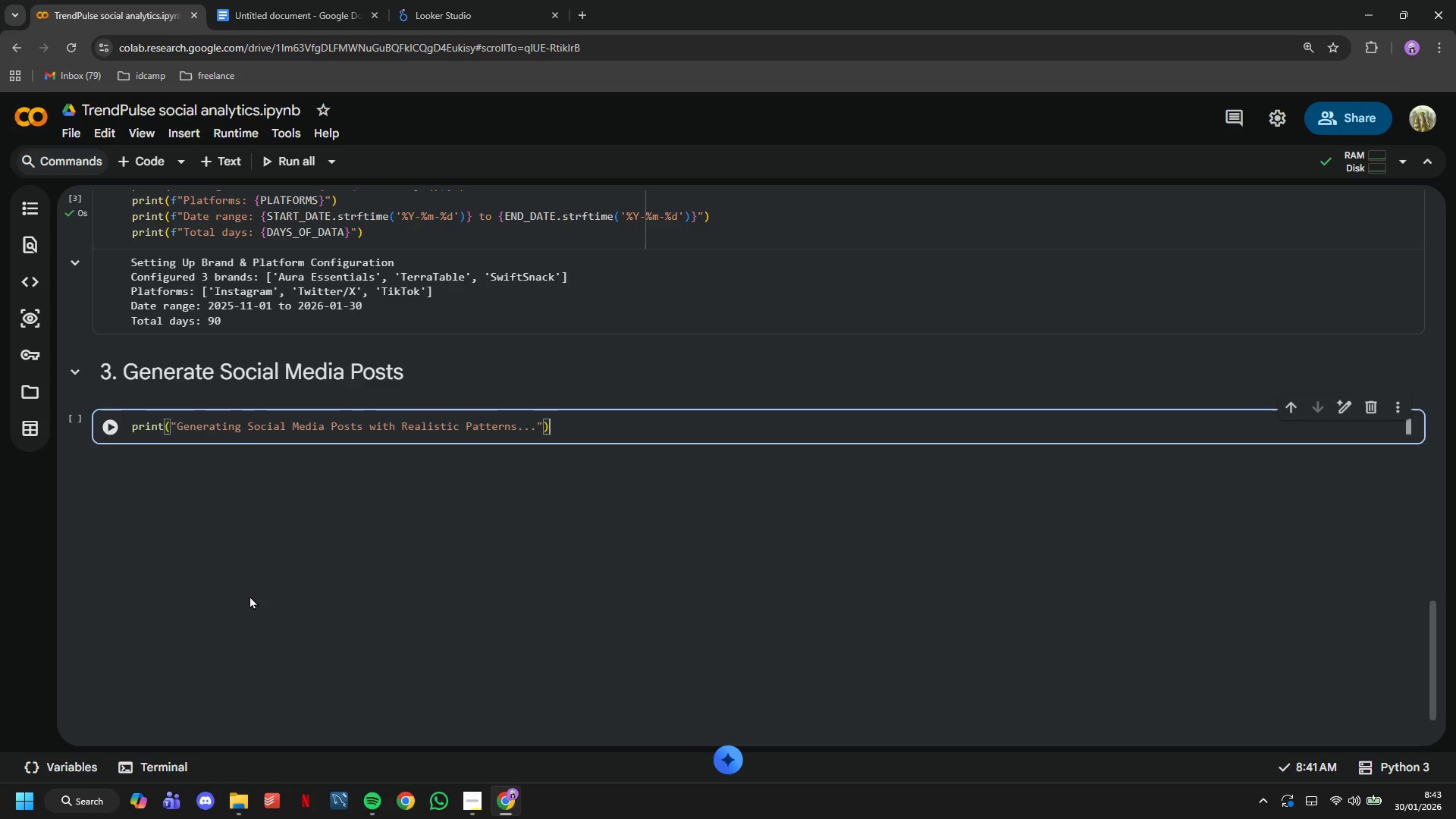 
key(ArrowRight)
 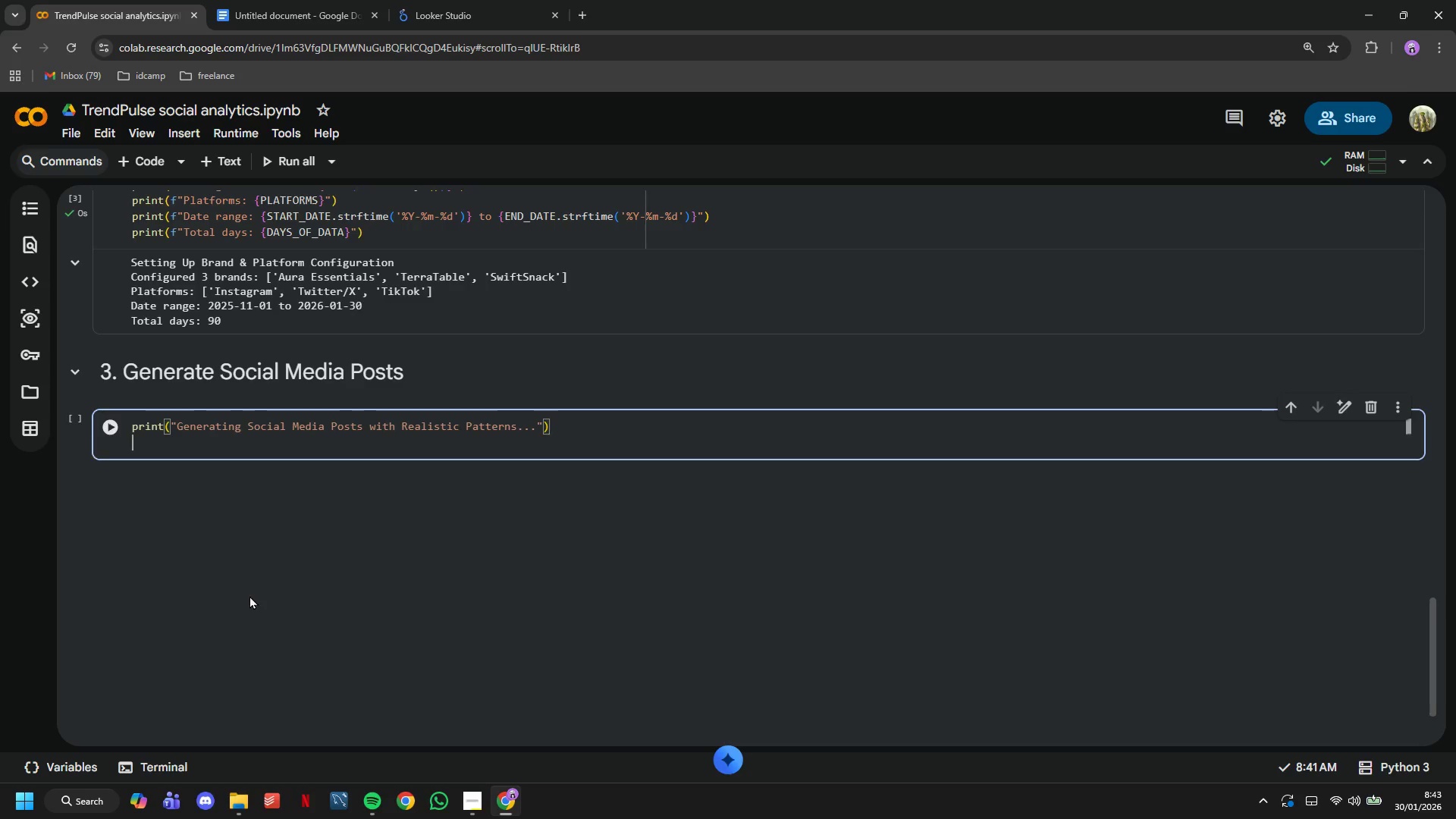 
key(Enter)
 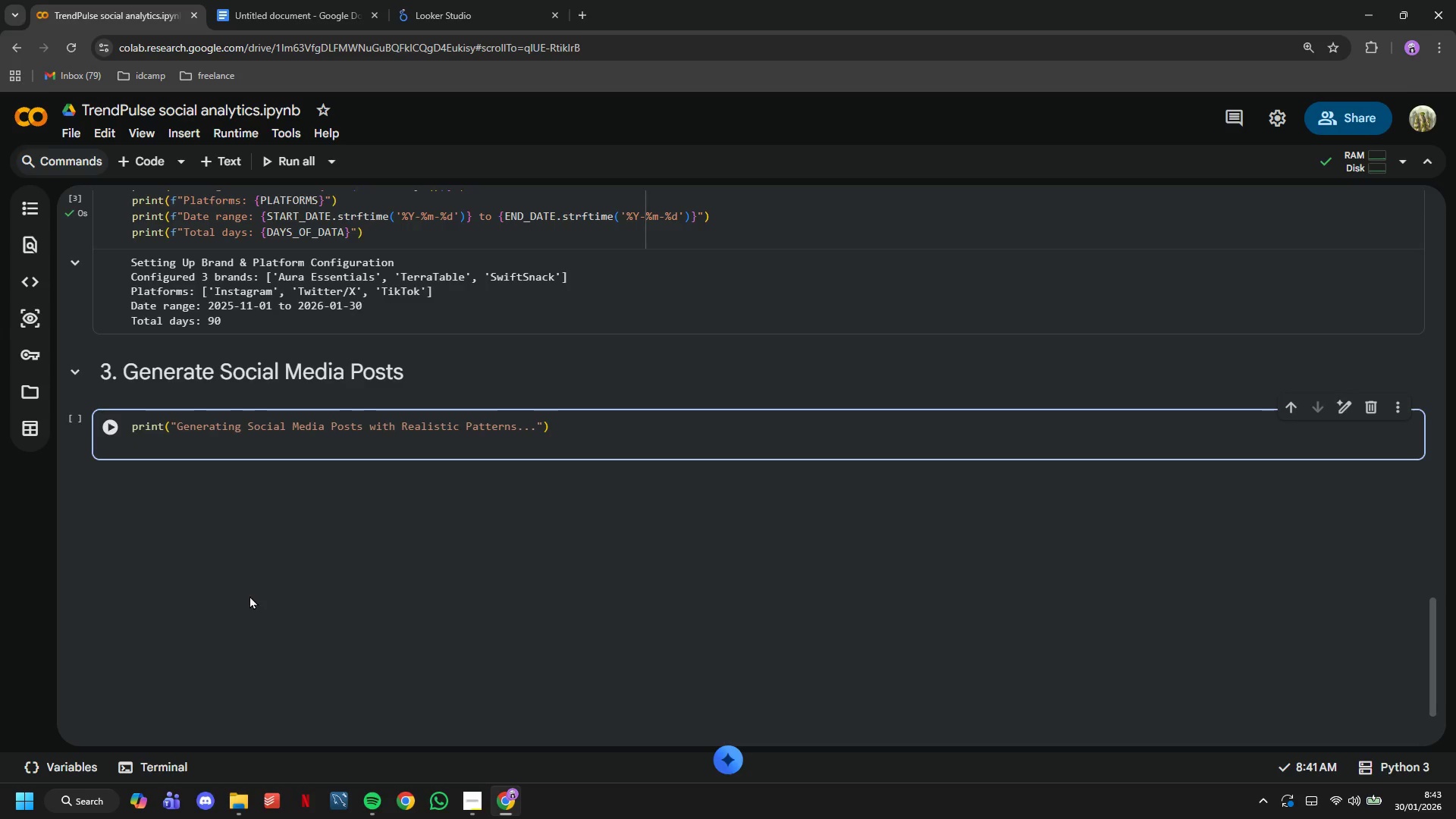 
key(Enter)
 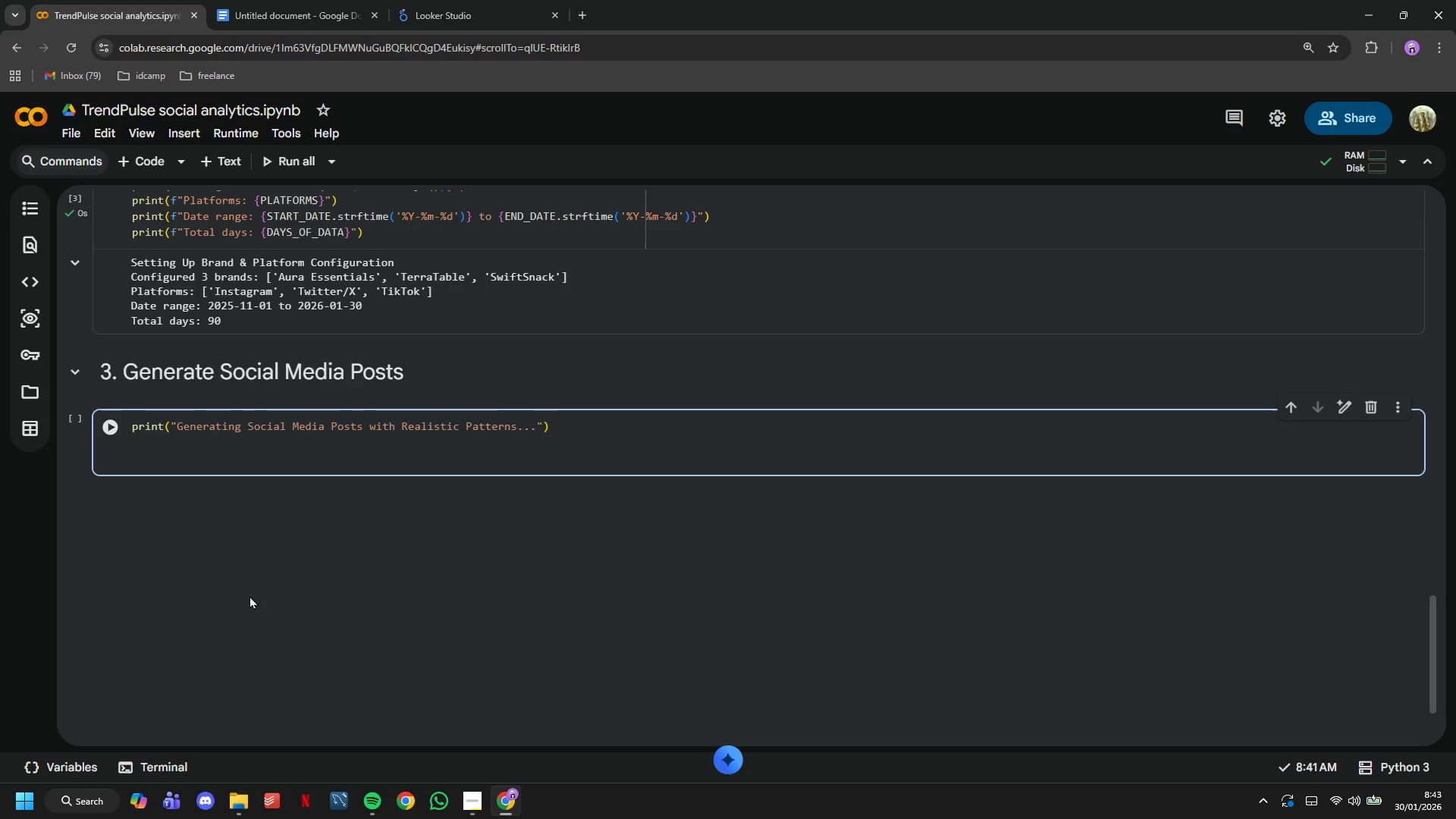 
type(ps)
key(Backspace)
type(osts_data = [)
 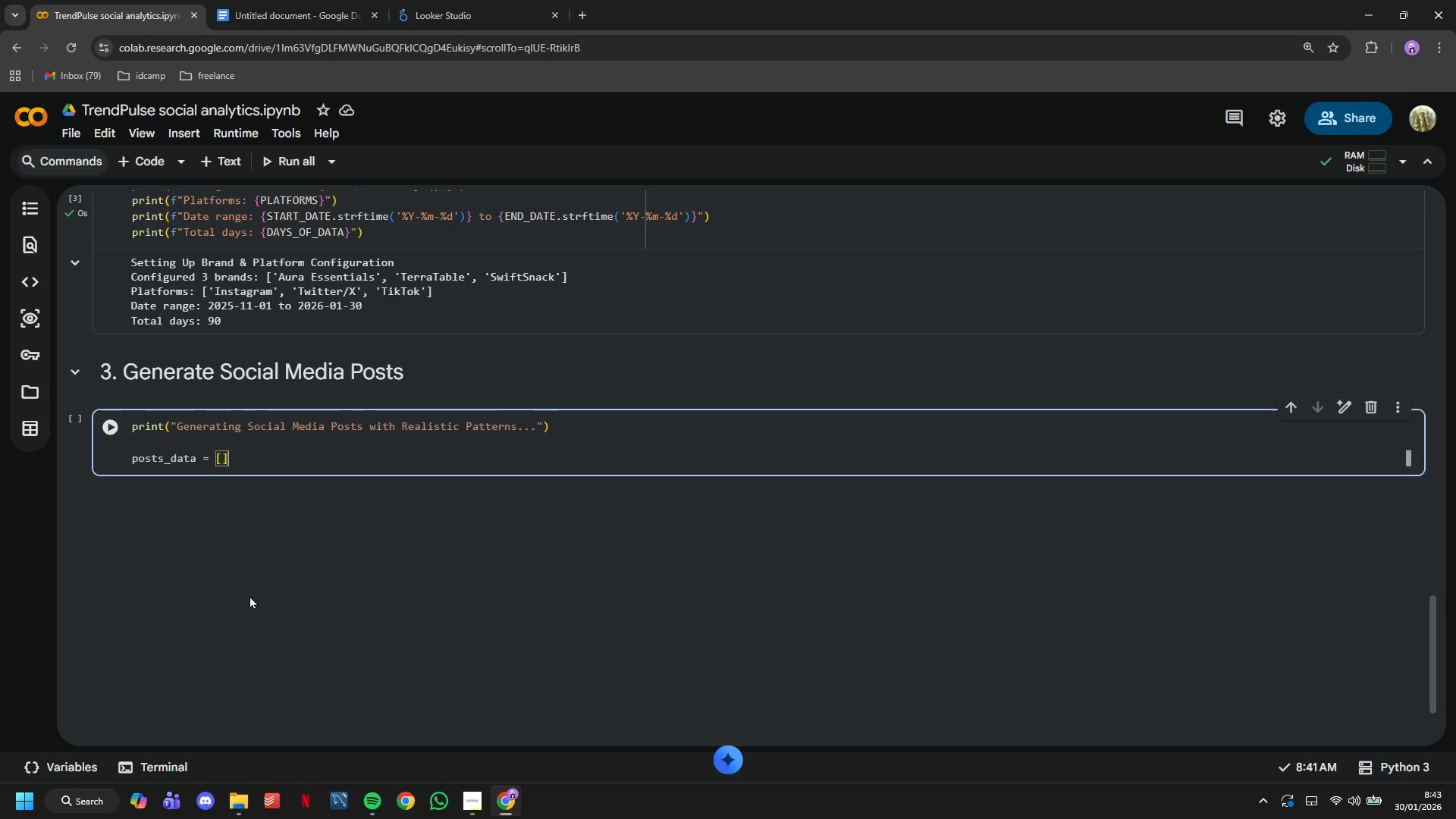 
 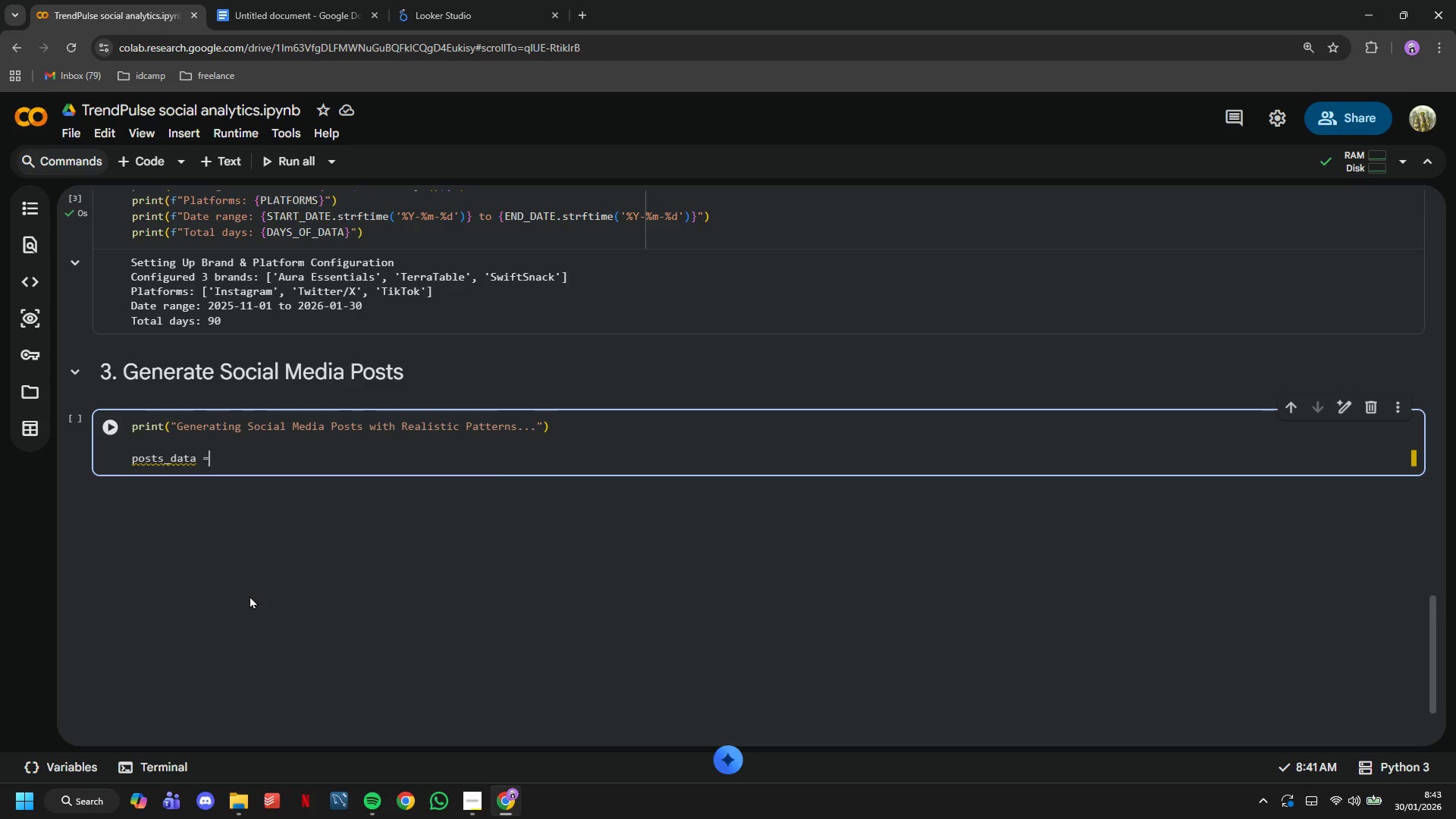 
key(ArrowRight)
 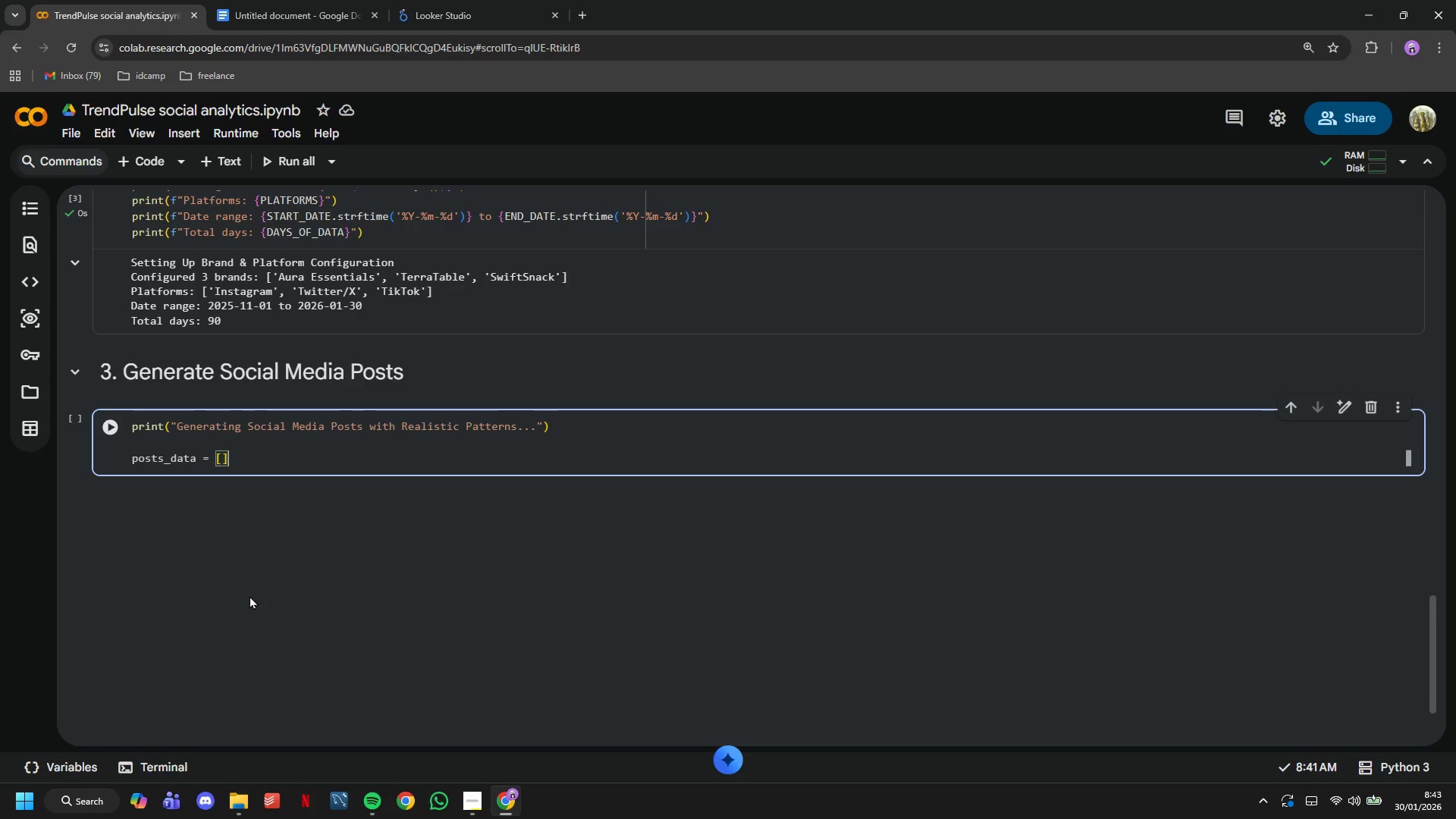 
key(Enter)
 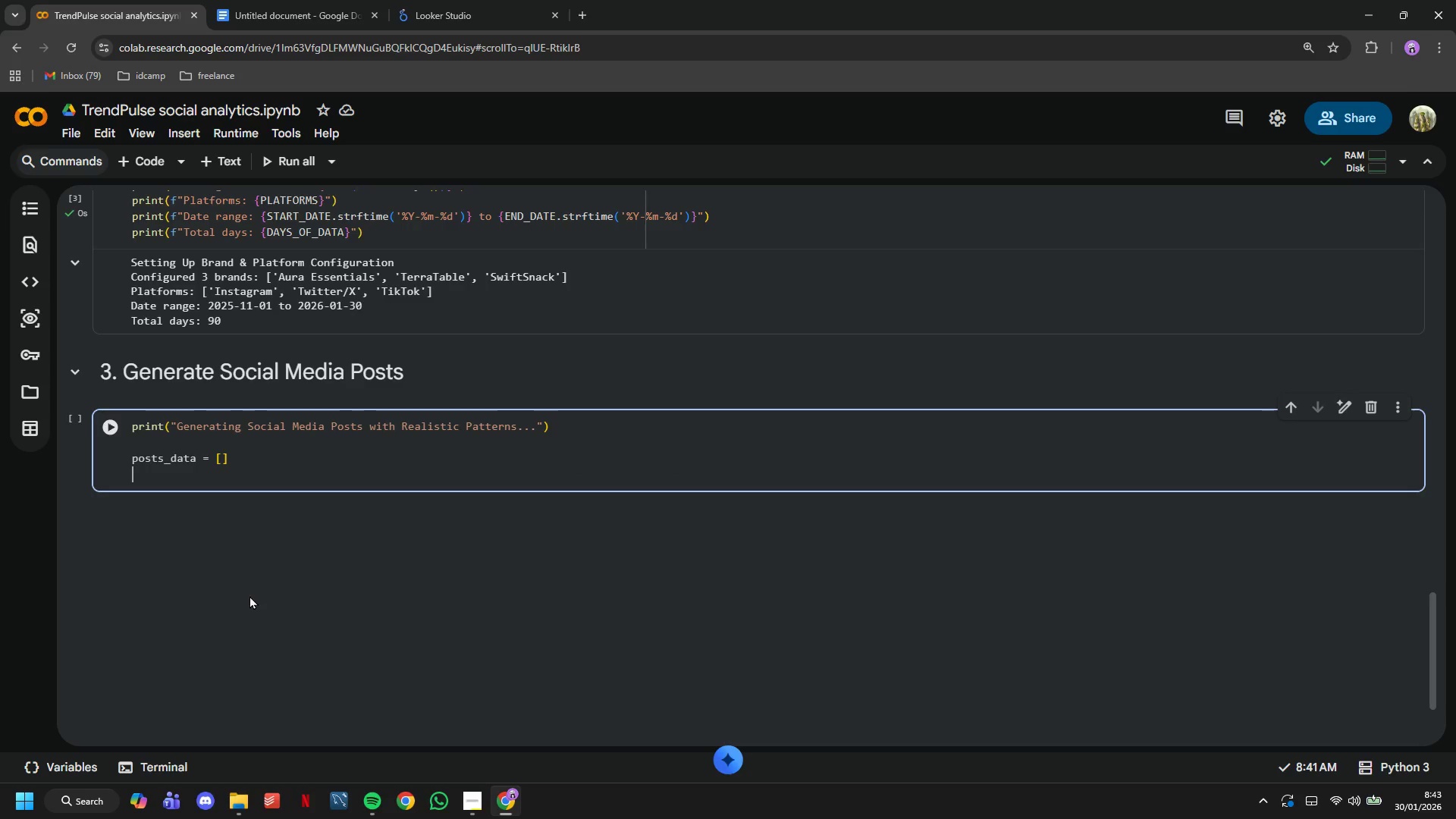 
type(post_id = 1)
 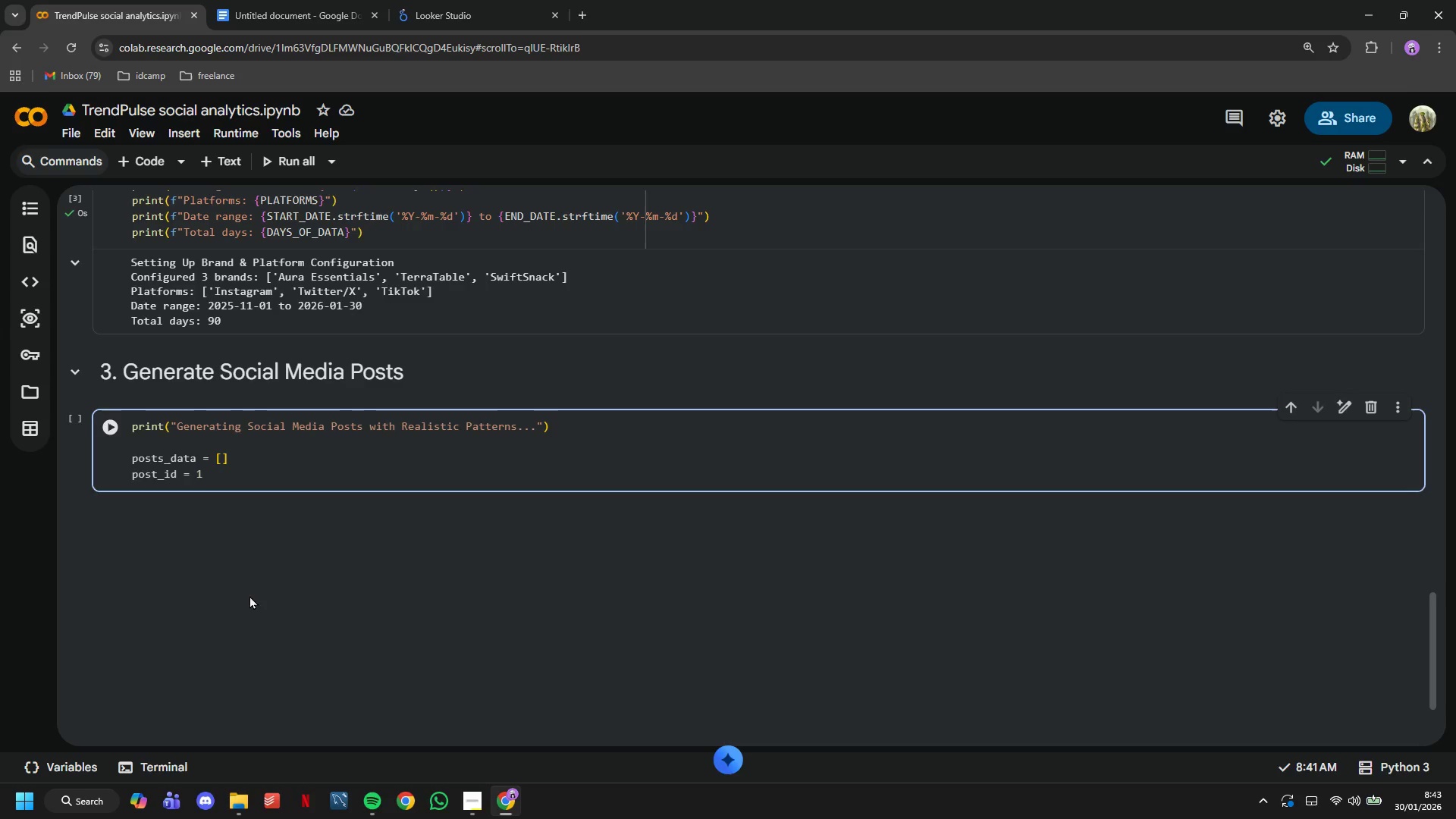 
 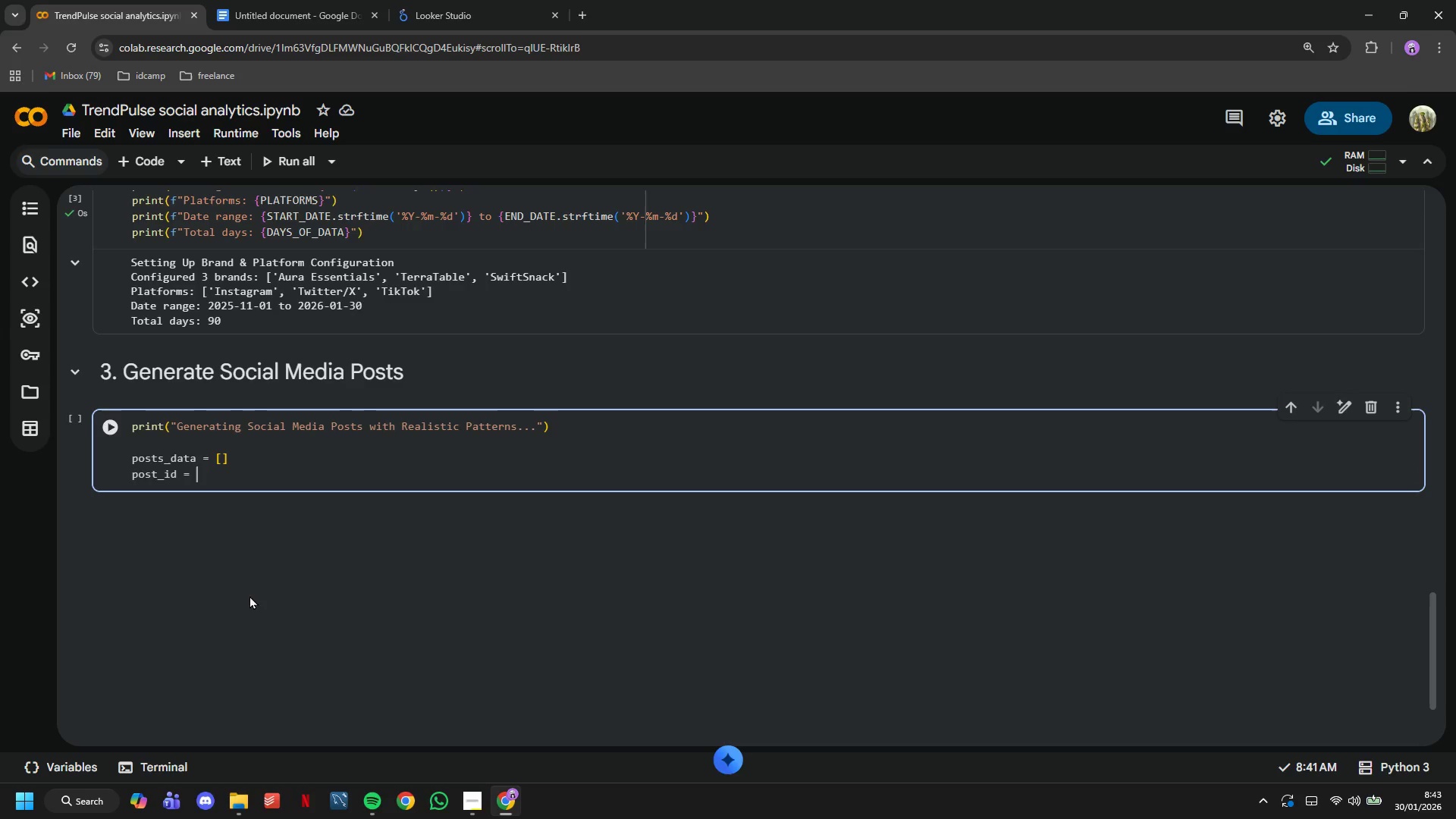 
key(Enter)
 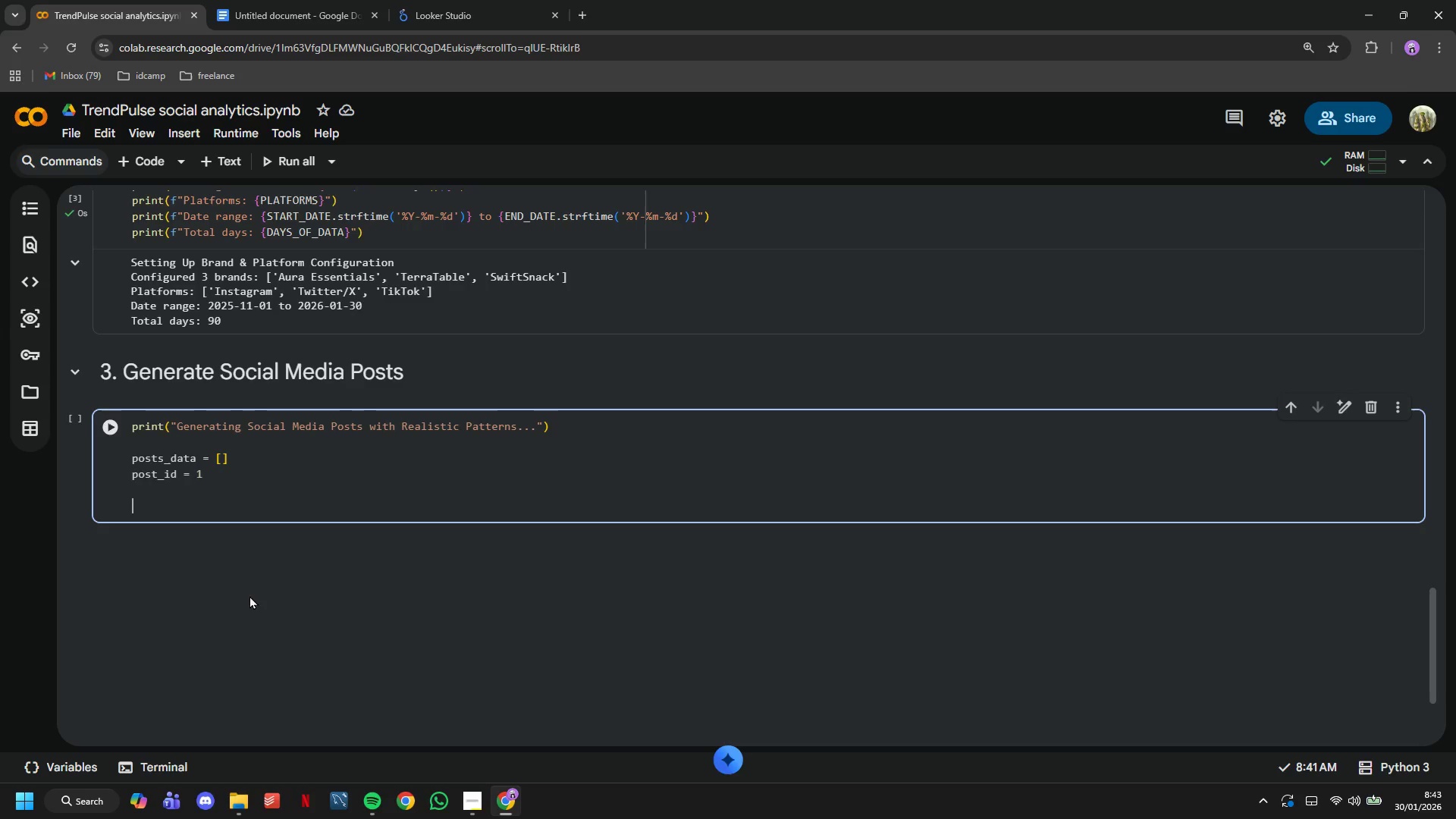 
key(Enter)
 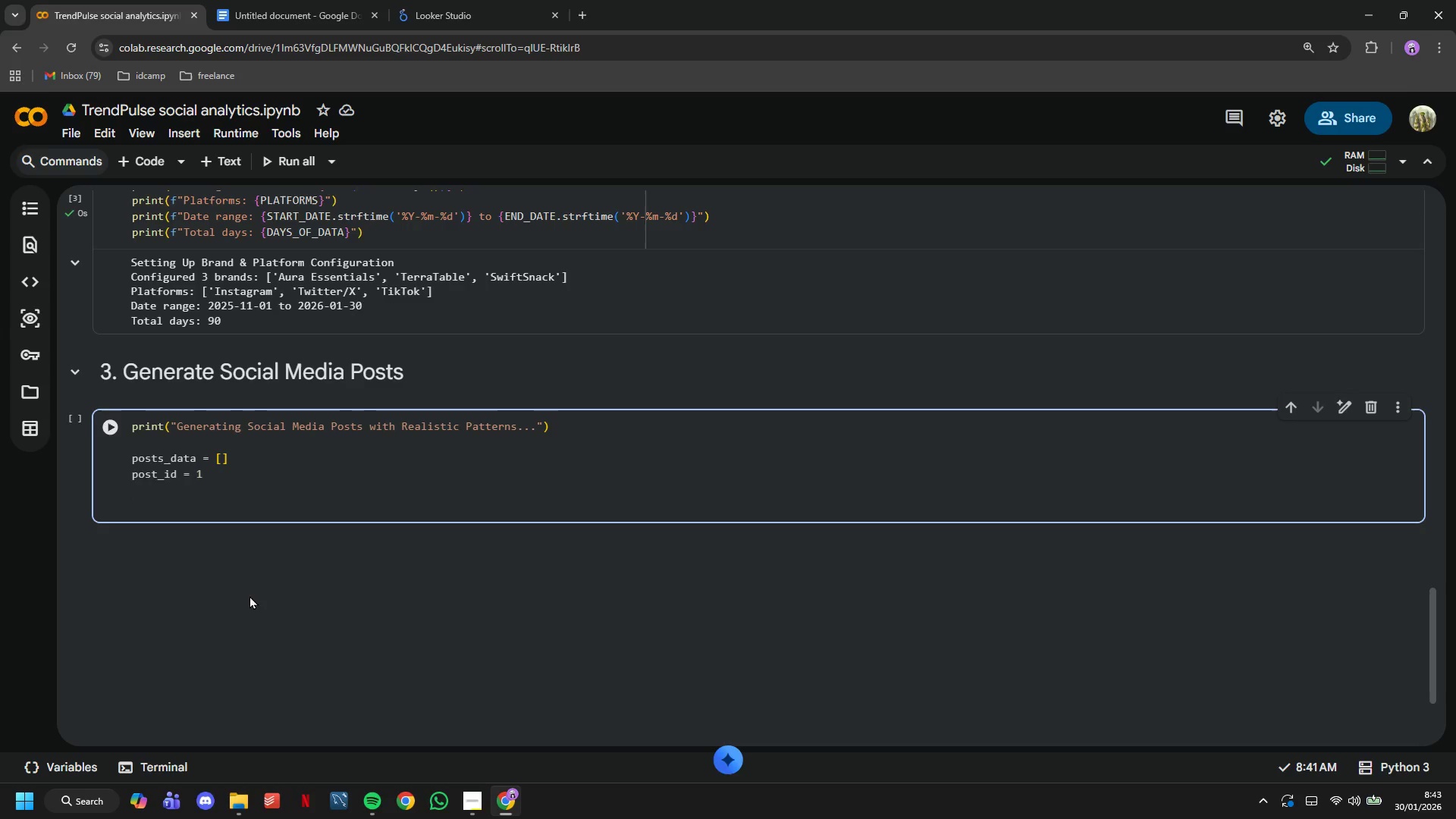 
wait(5.98)
 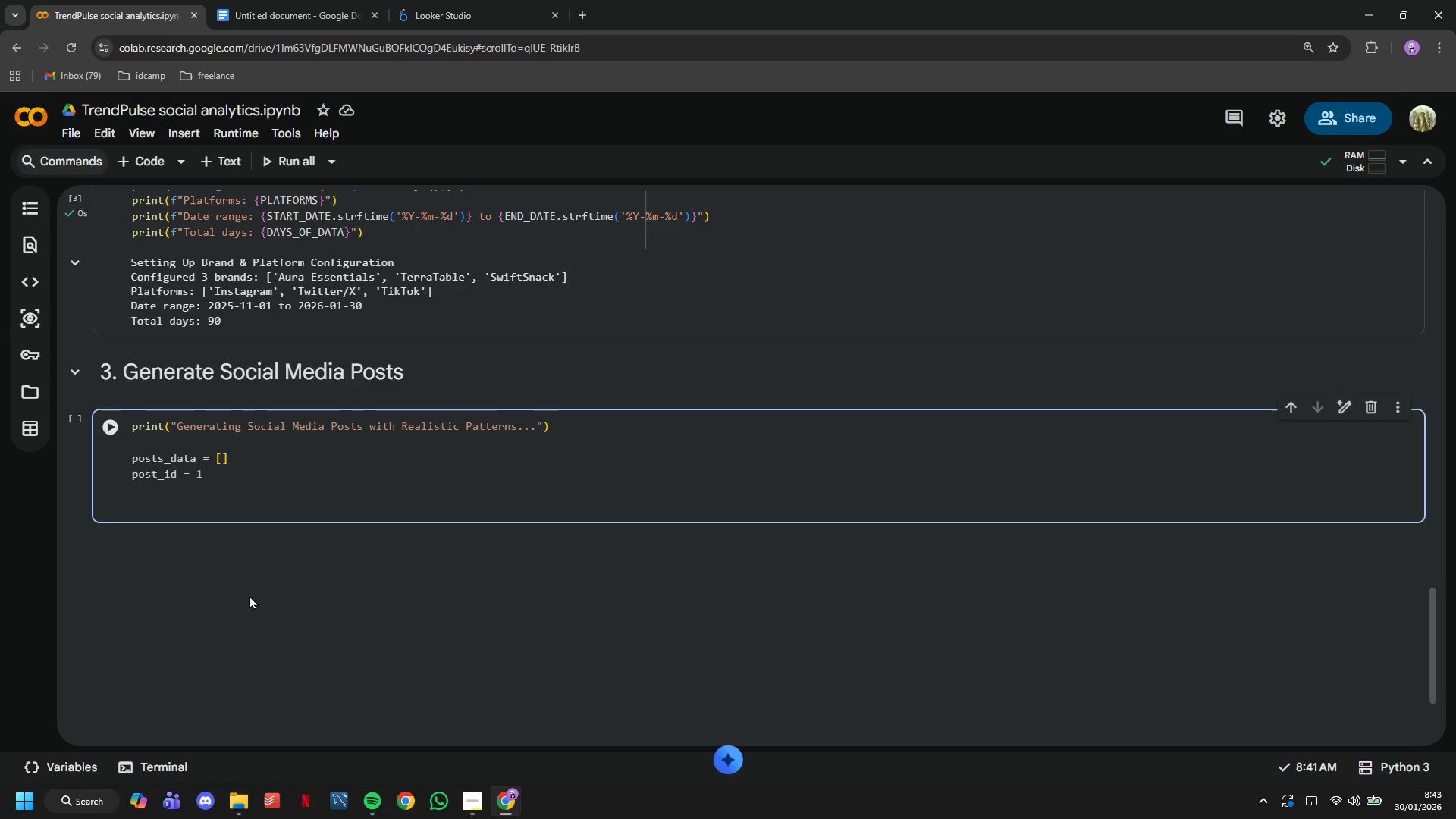 
type(# Platform-specific )
 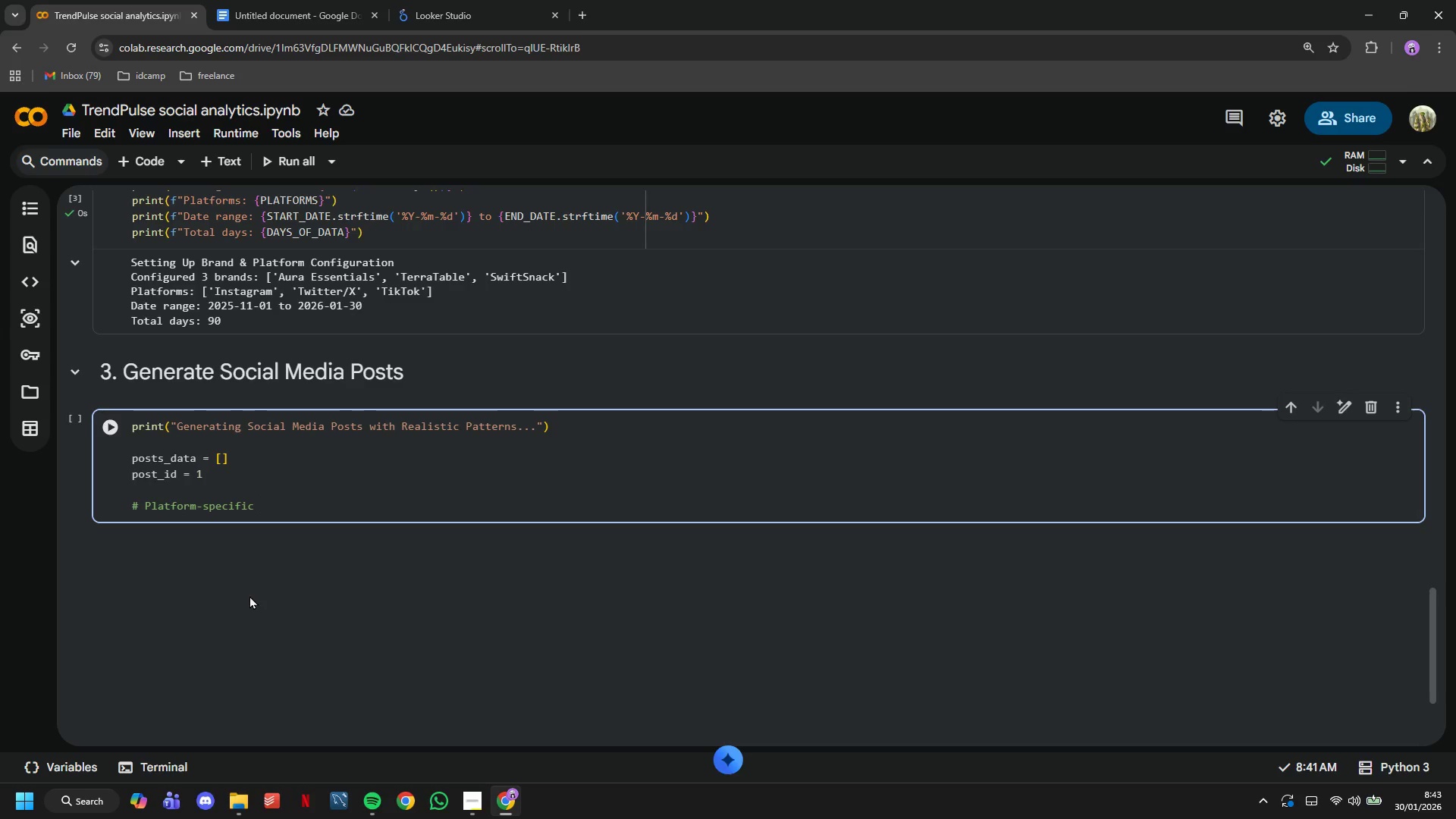 
wait(8.66)
 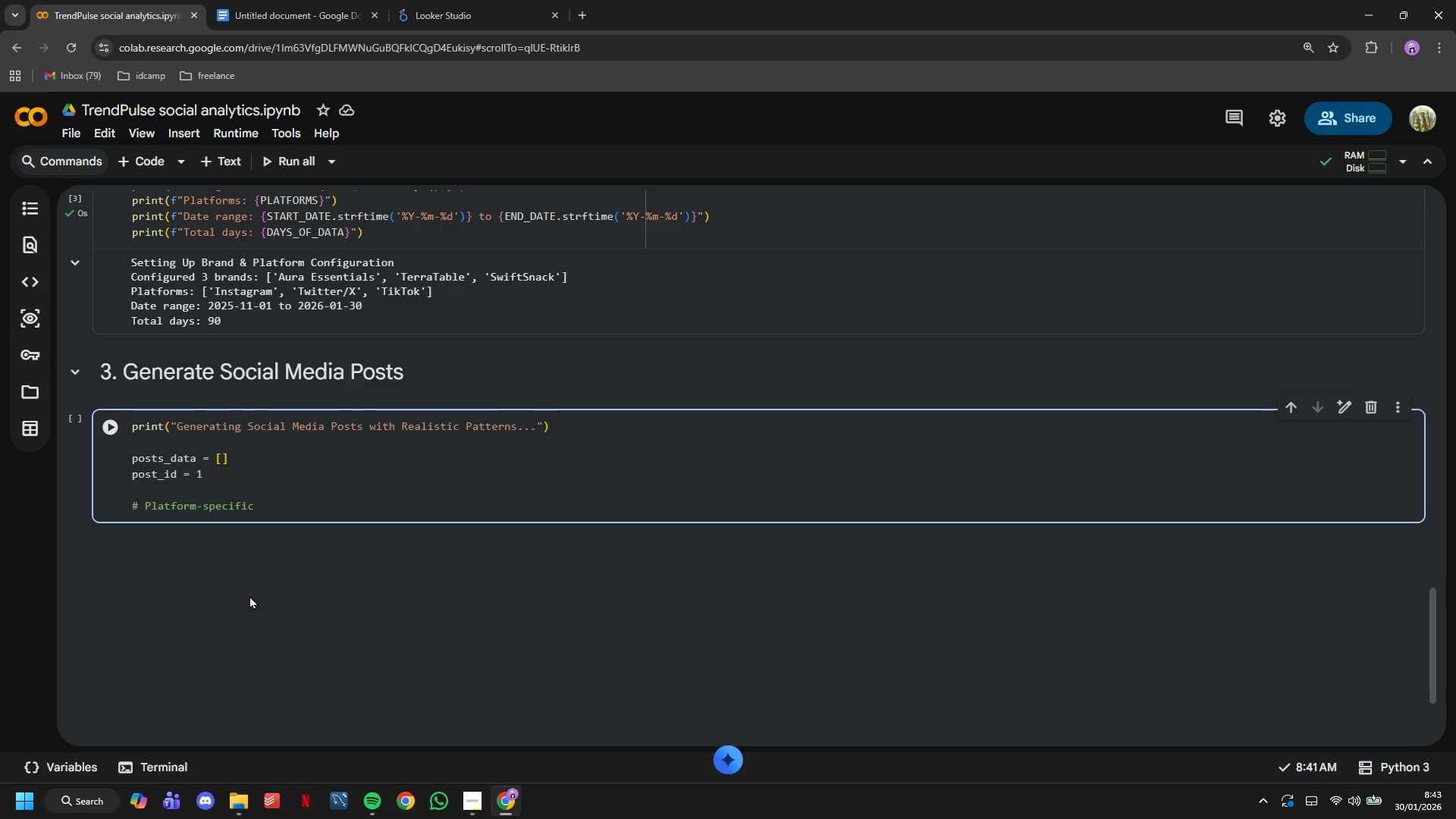 
type(o)
key(Backspace)
type(posting )
 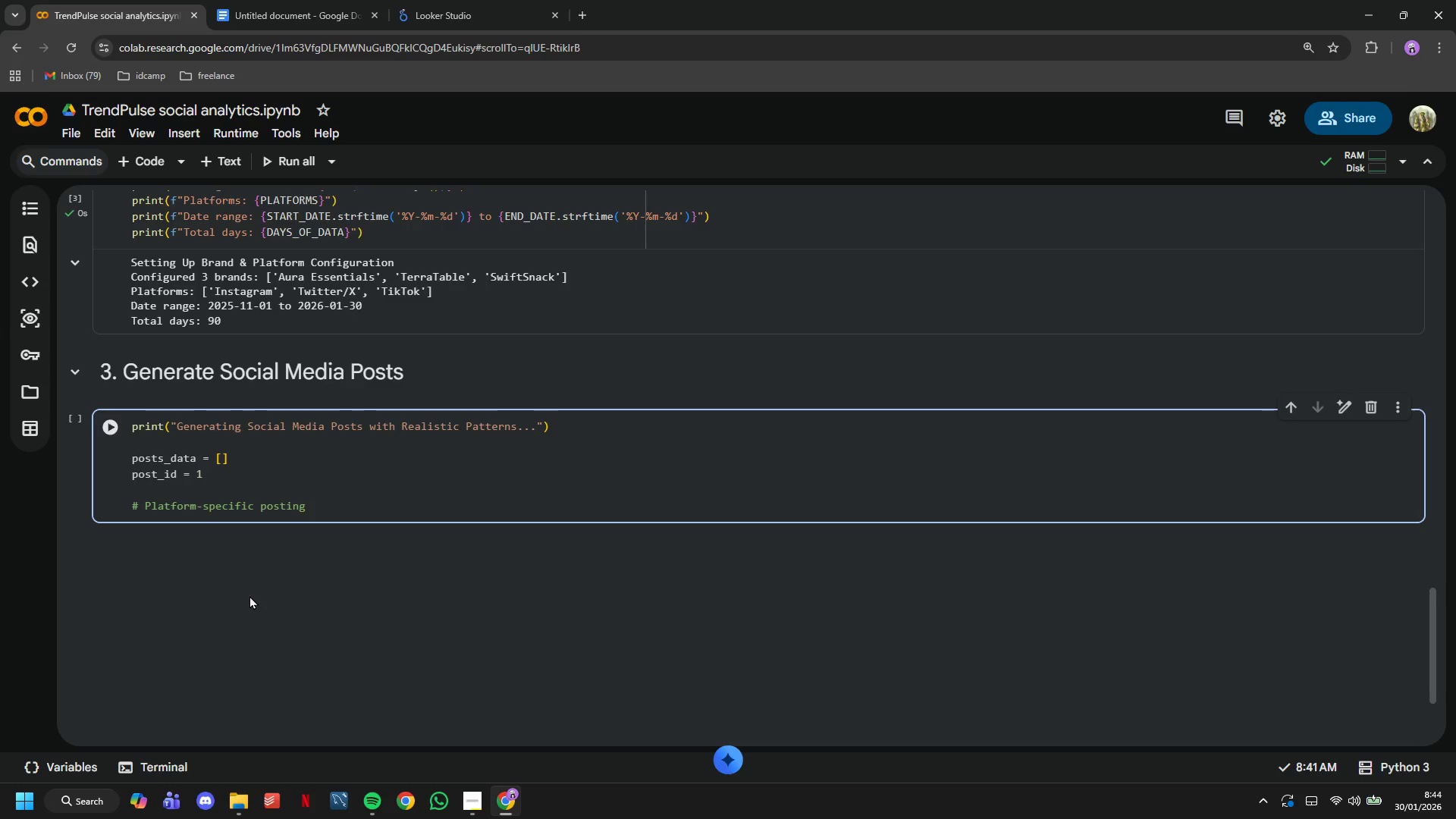 
wait(5.95)
 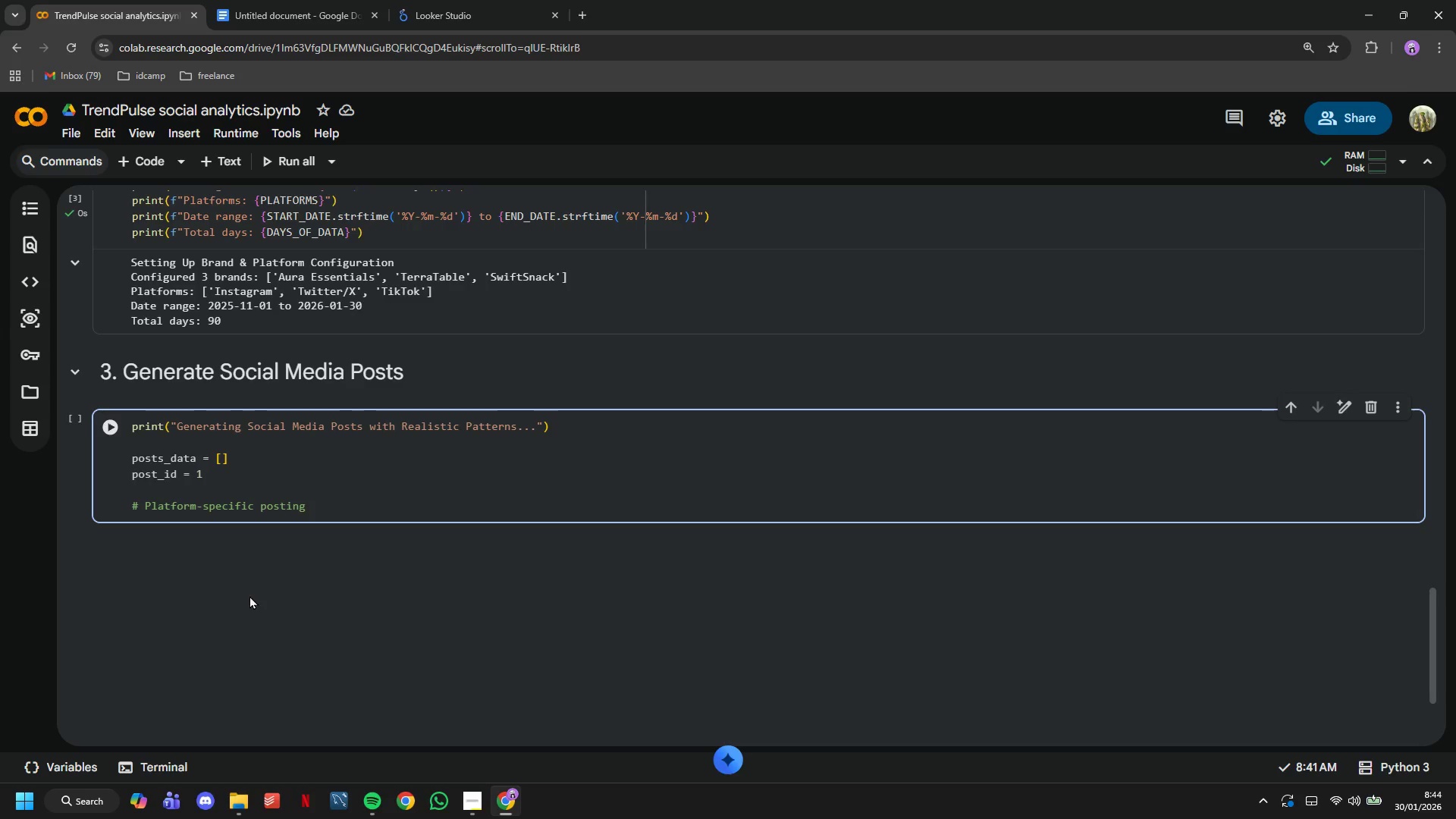 
type(patterns)
 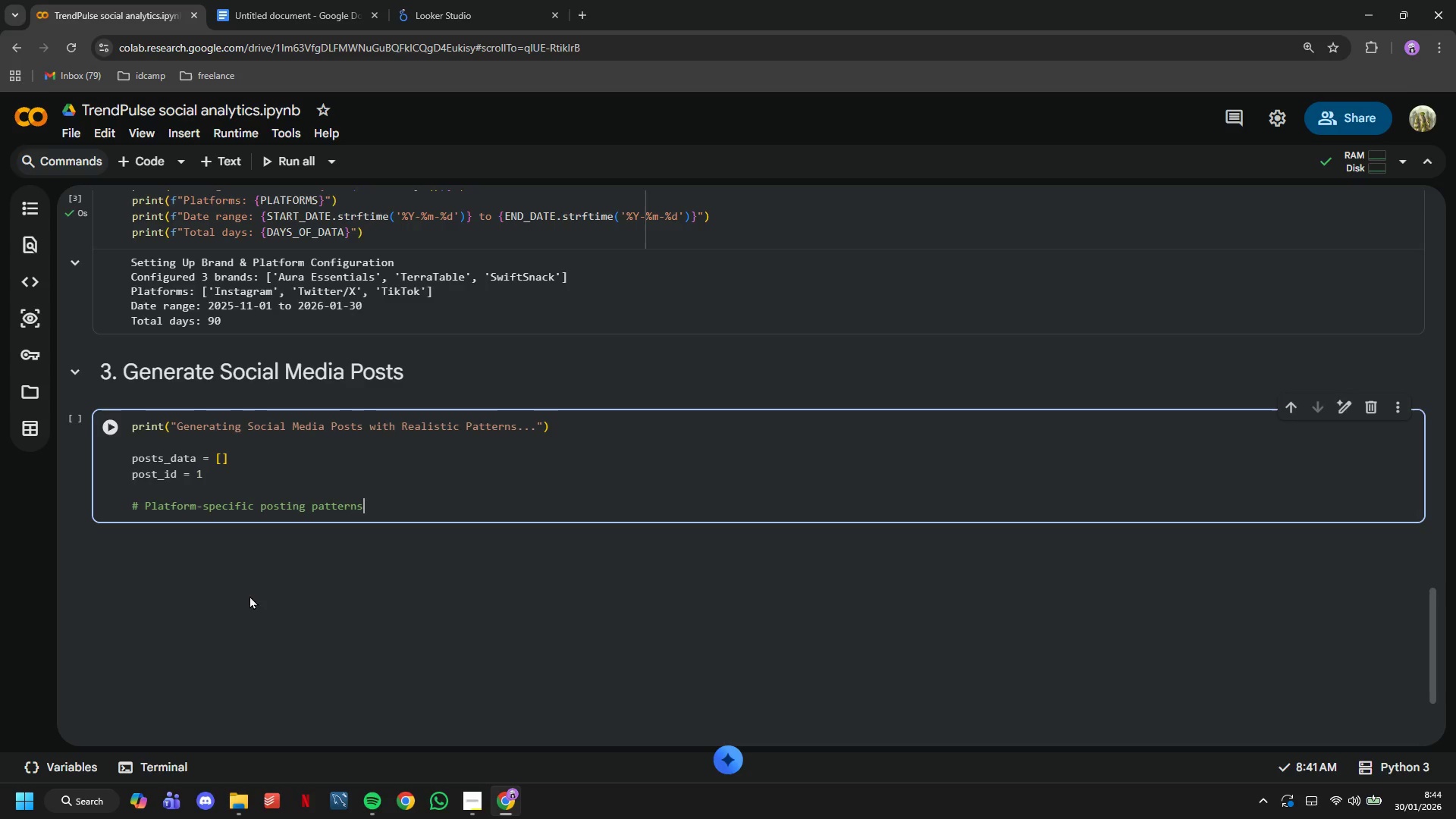 
key(Enter)
 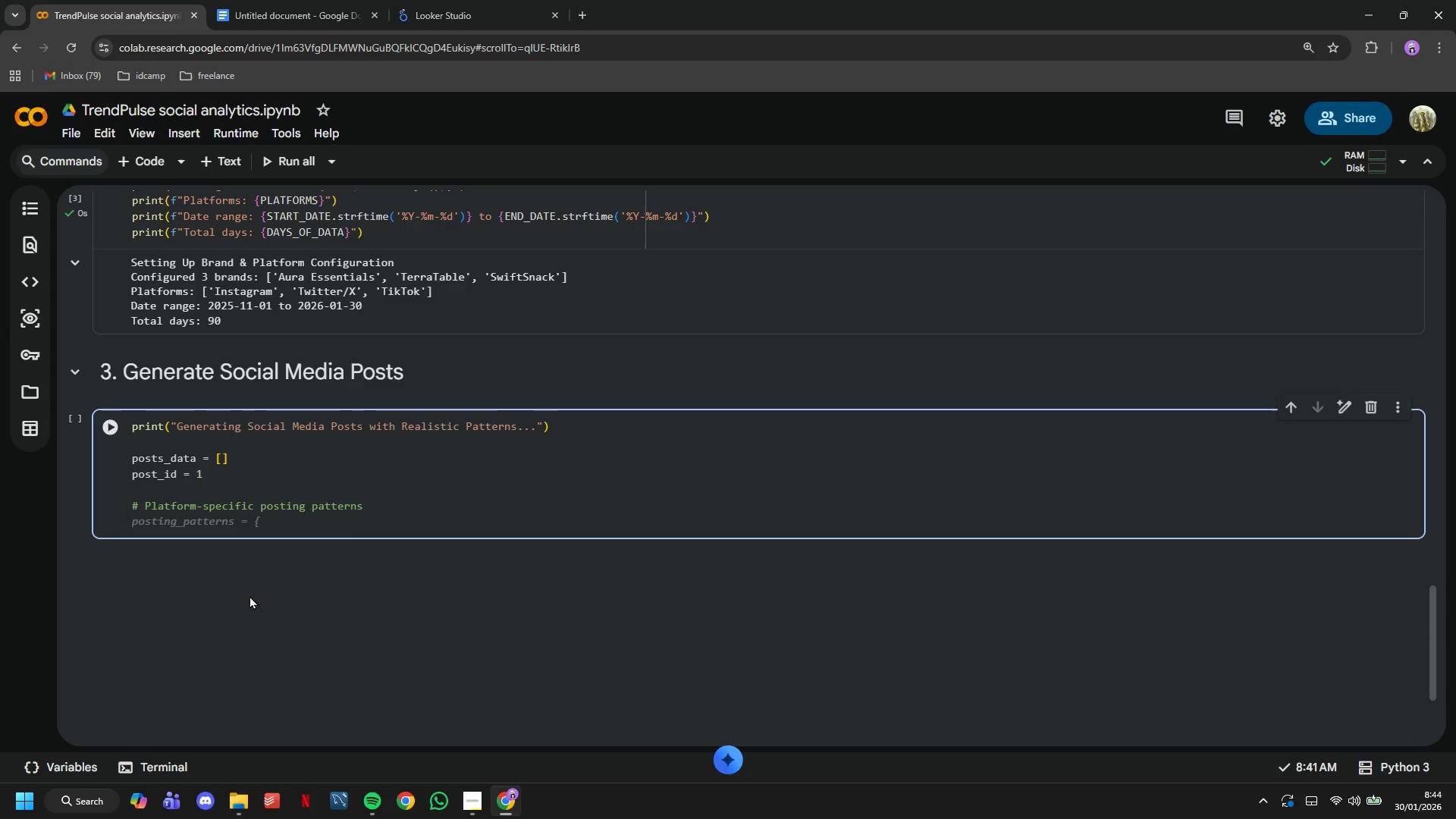 
type(PLAT)
 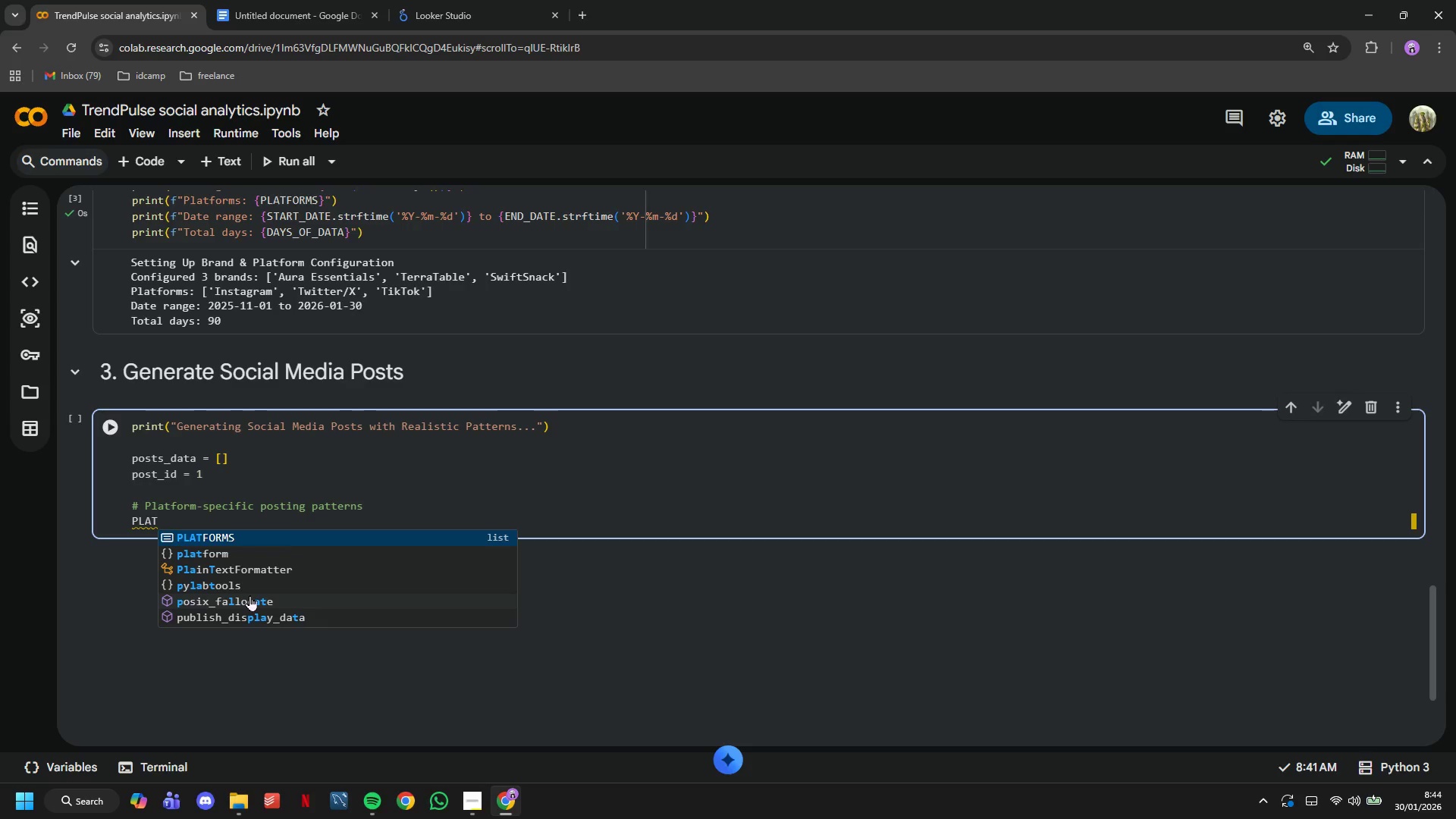 
type(FORM)
 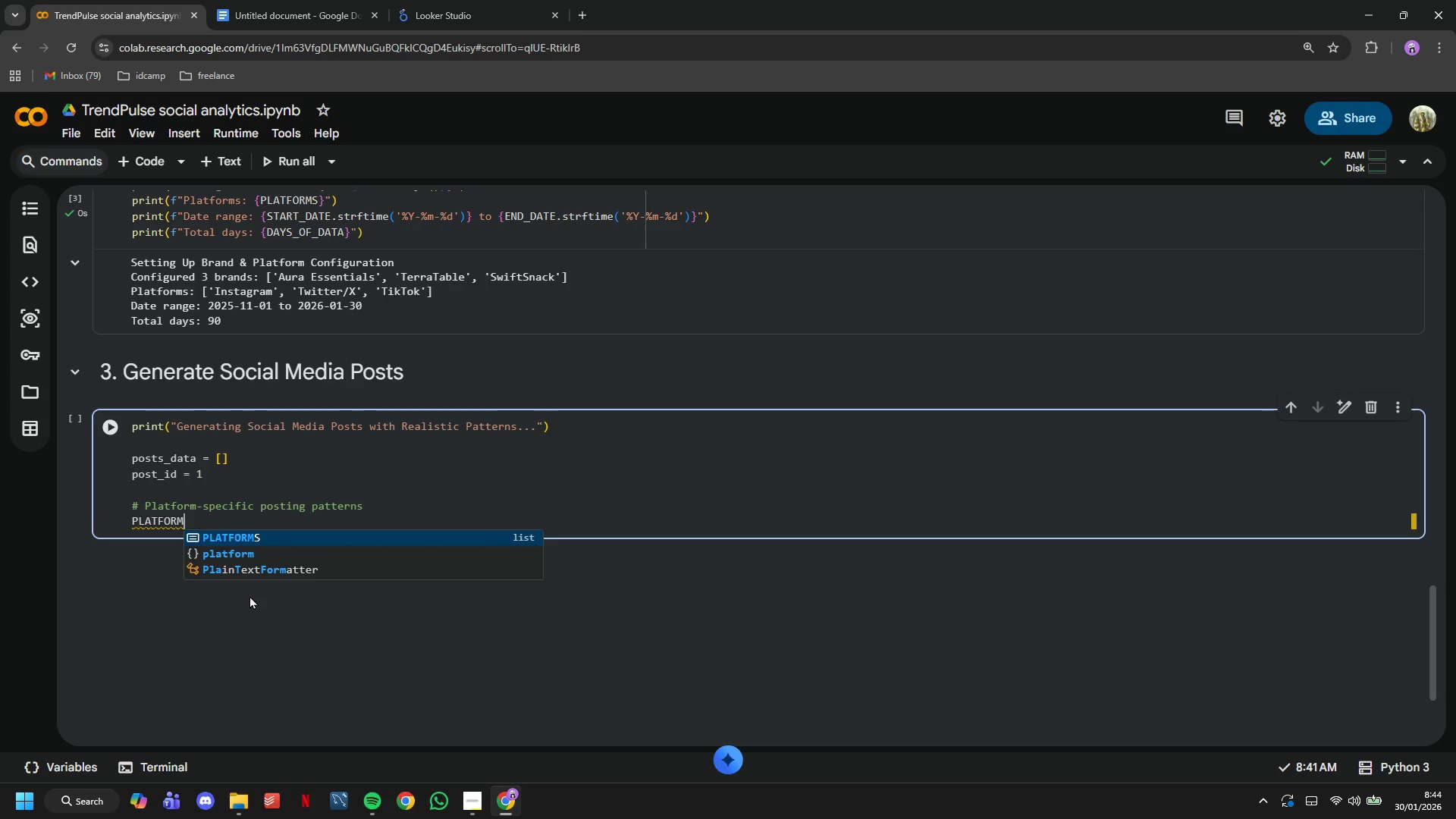 
type(_CHARACTERISTICS )
 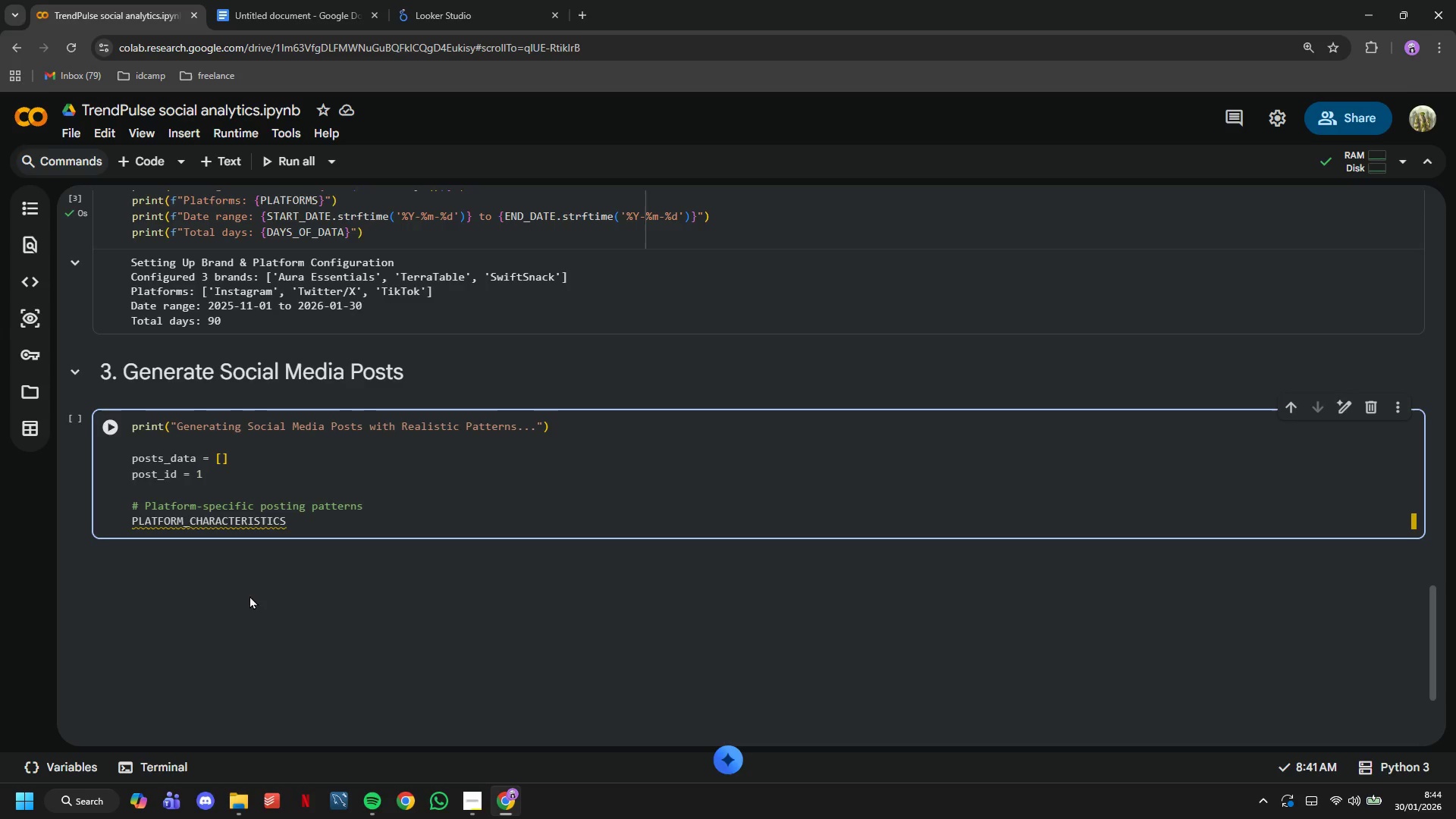 
wait(9.67)
 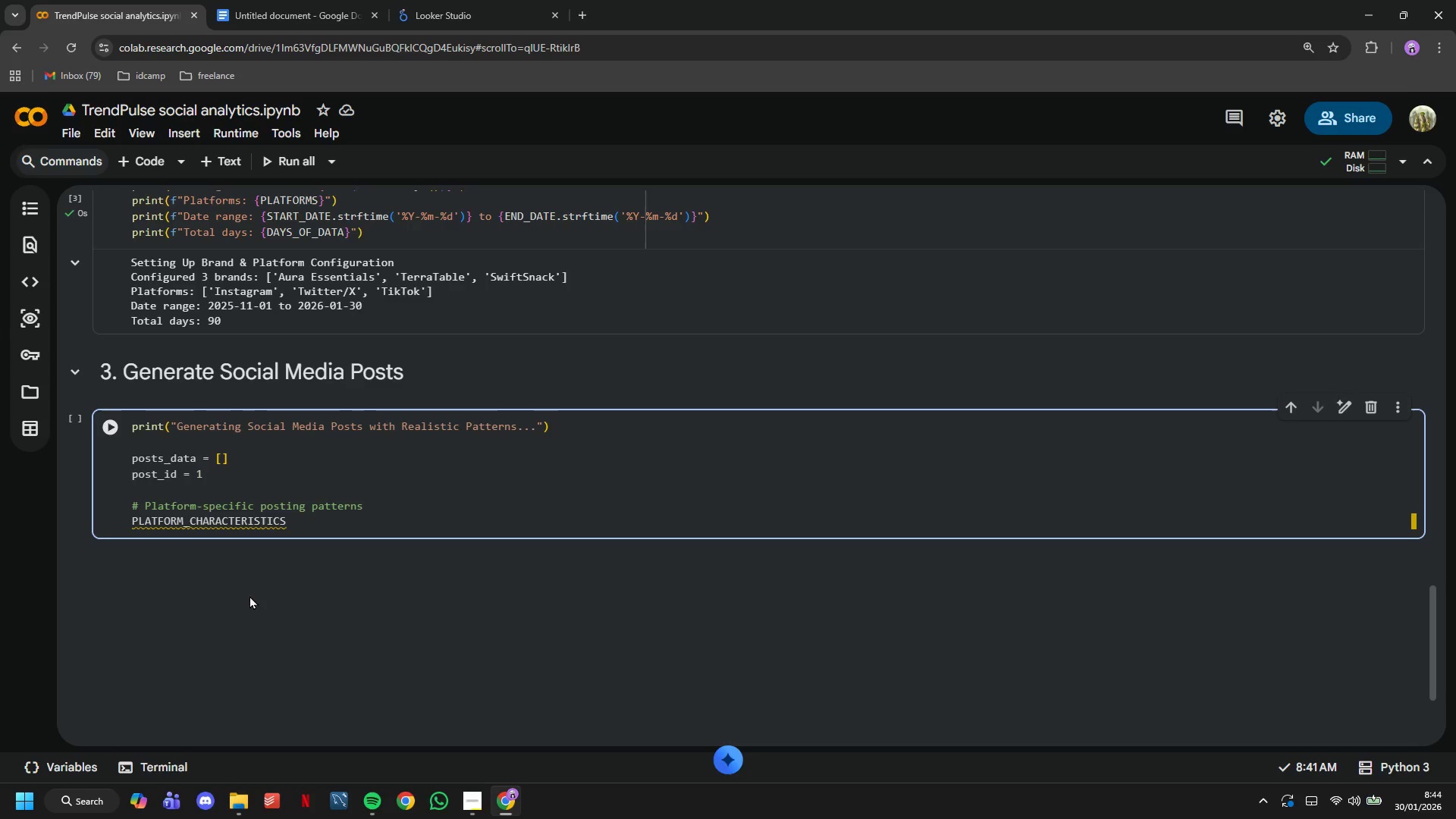 
key(Equal)
 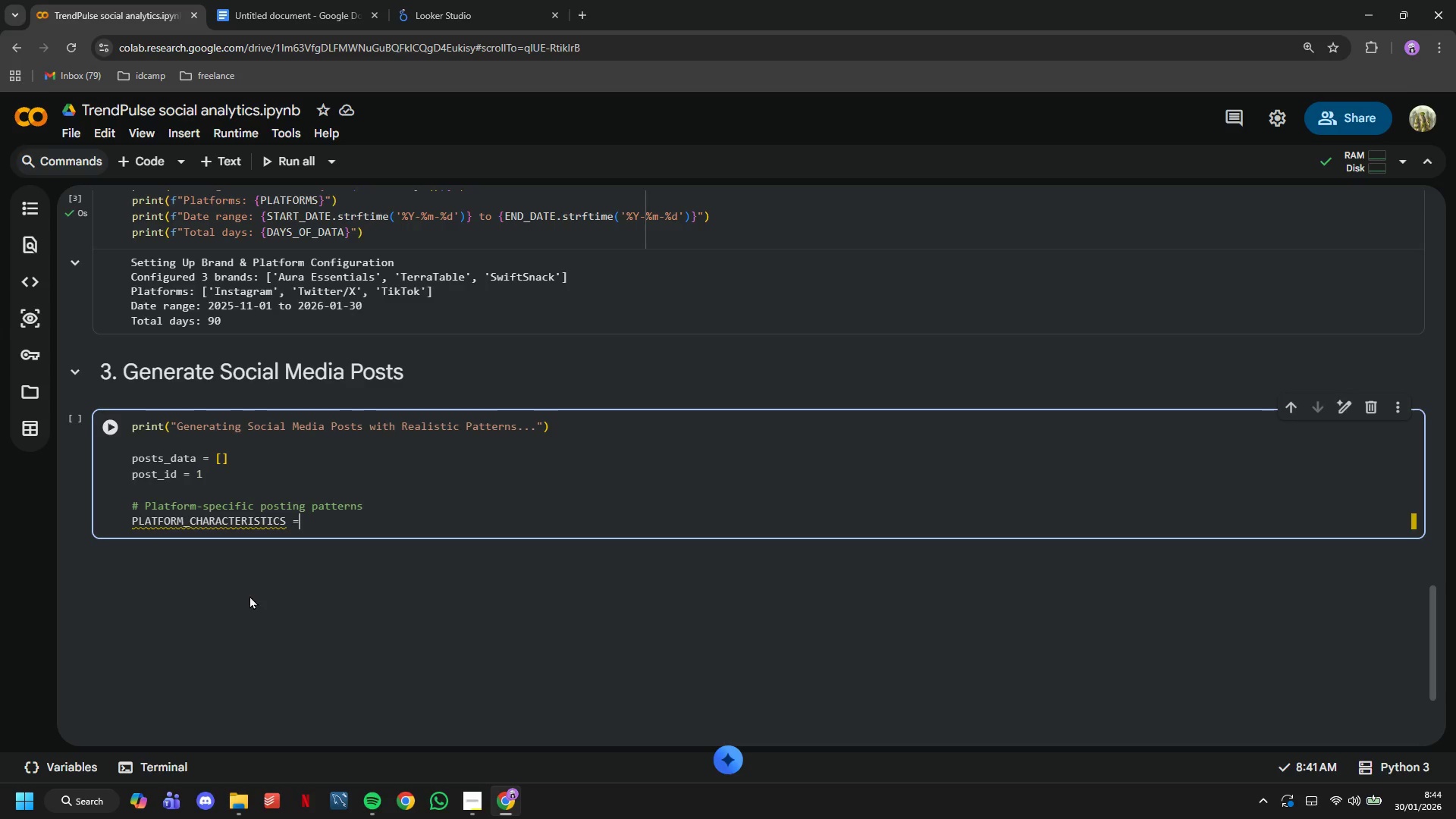 
key(Shift+Space)
 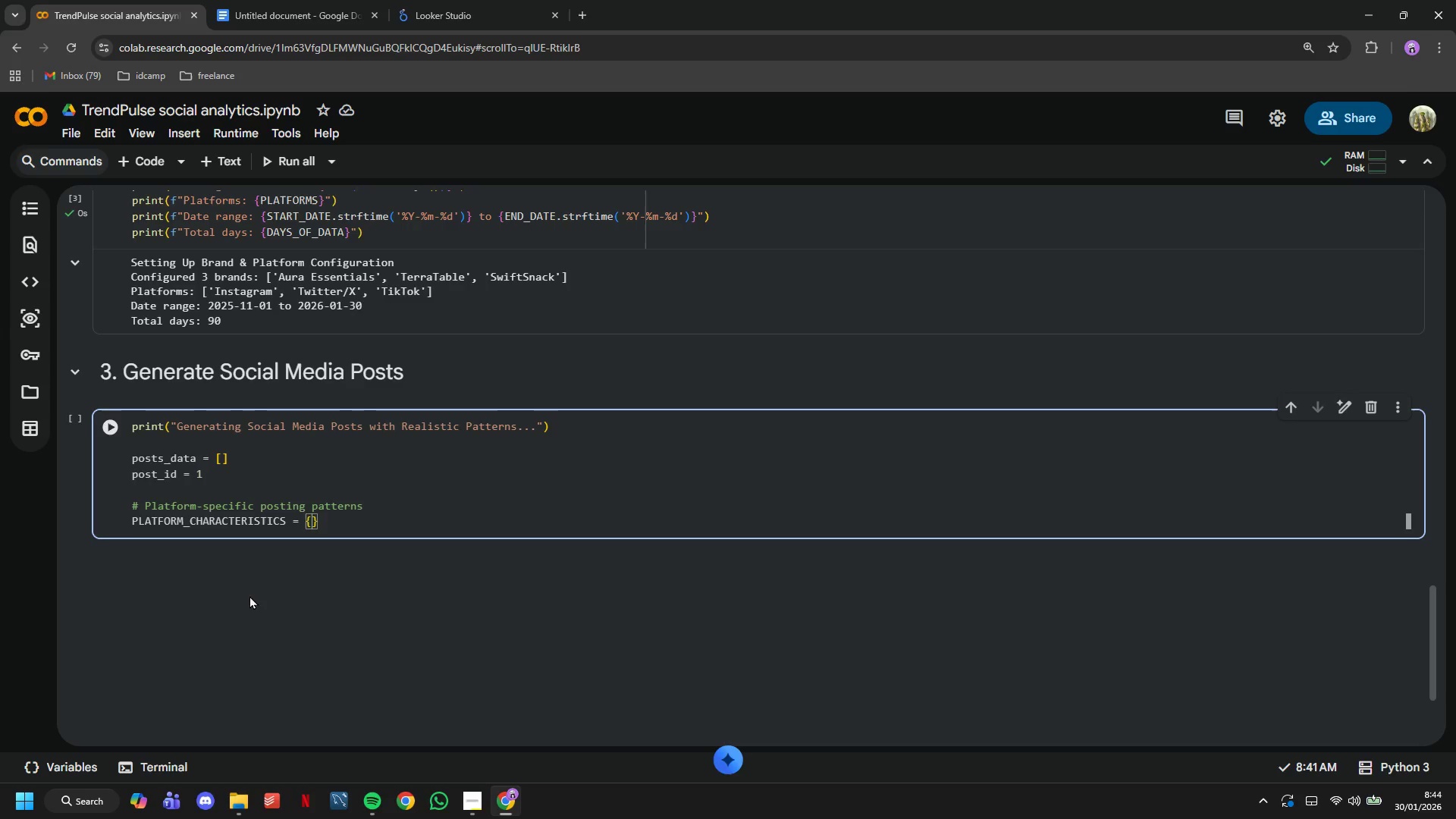 
key(Shift+BracketLeft)
 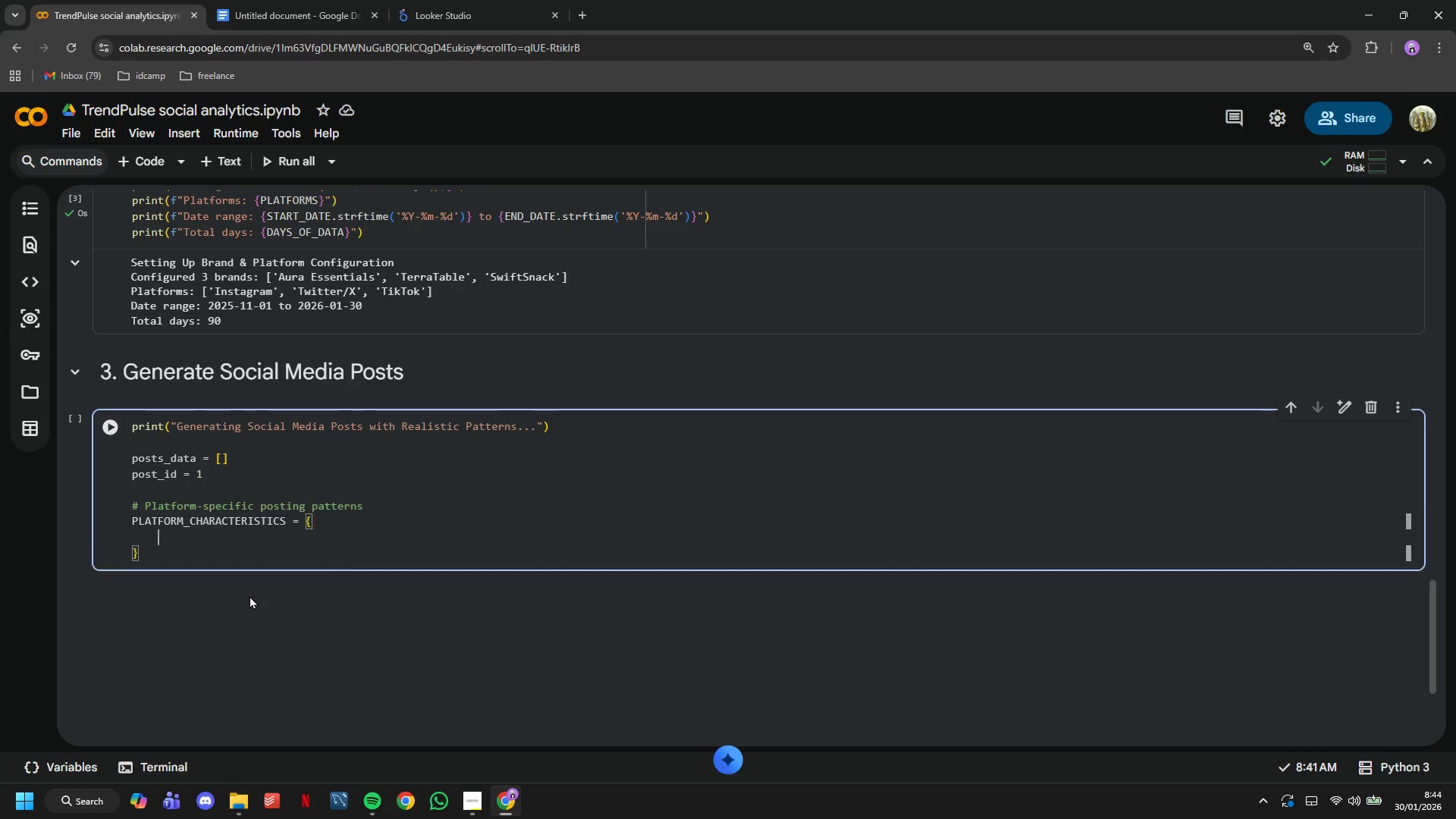 
key(Enter)
 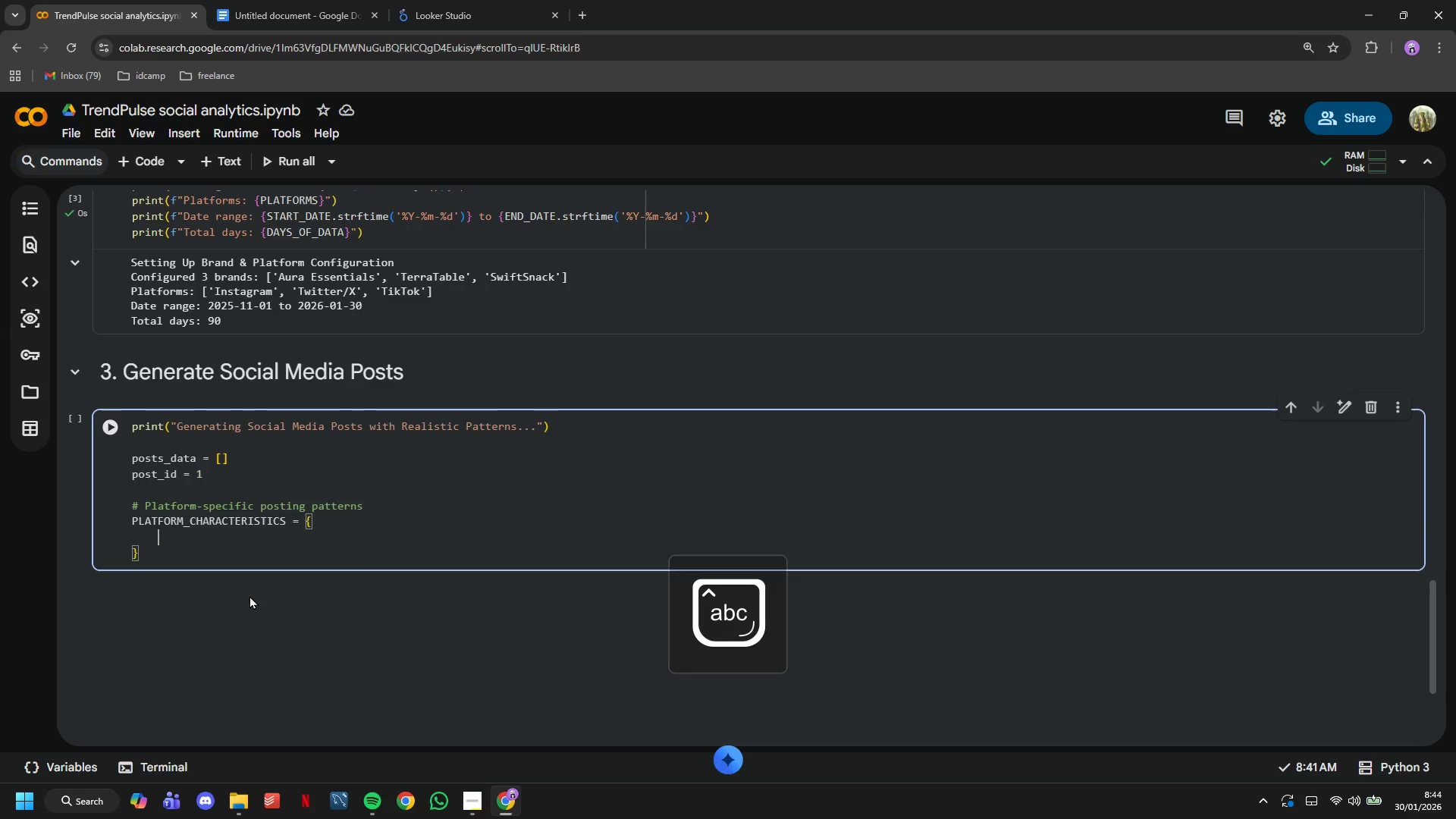 
key(CapsLock)
 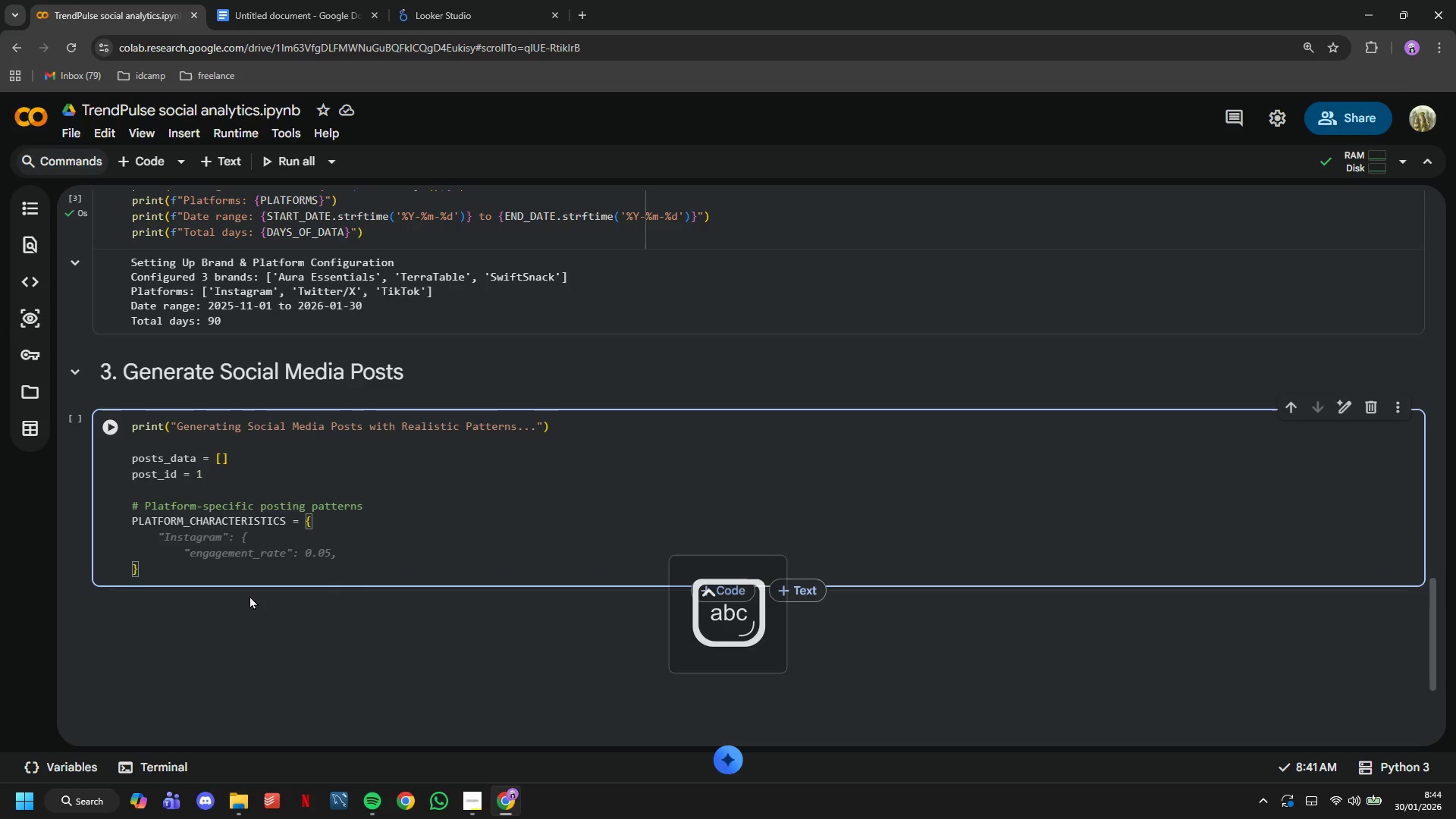 
wait(8.34)
 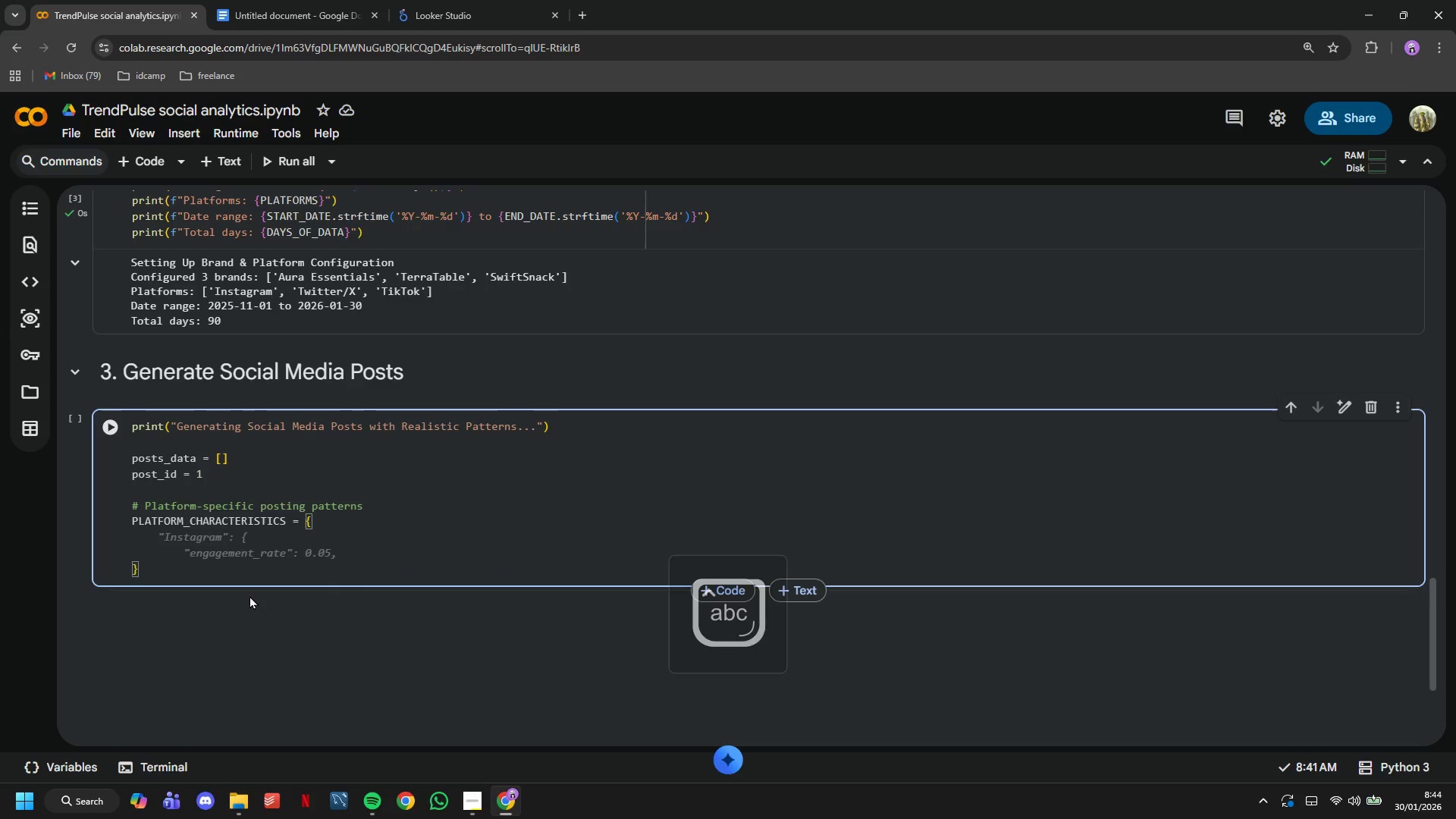 
type("Instagram)
 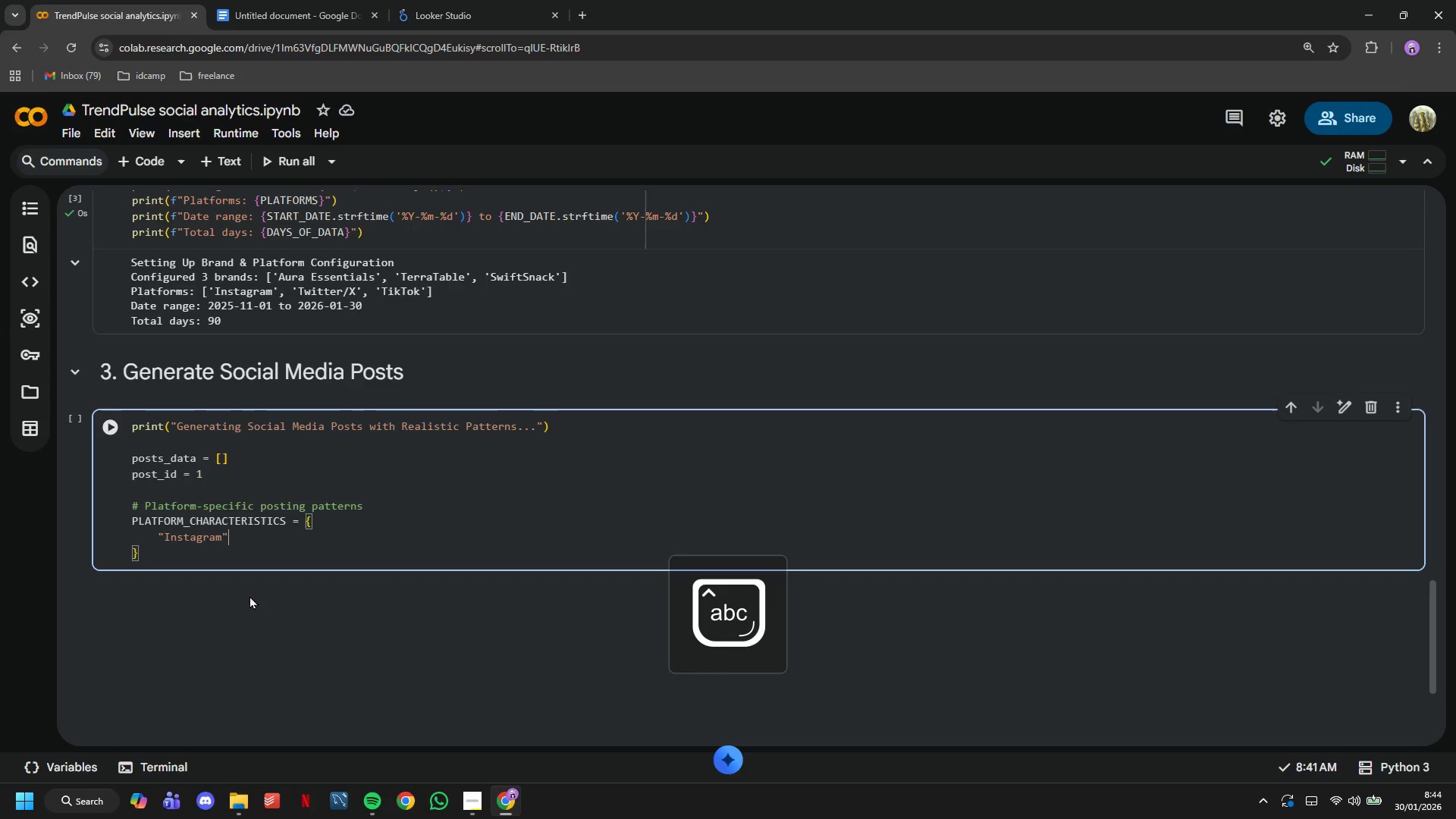 
key(ArrowRight)
 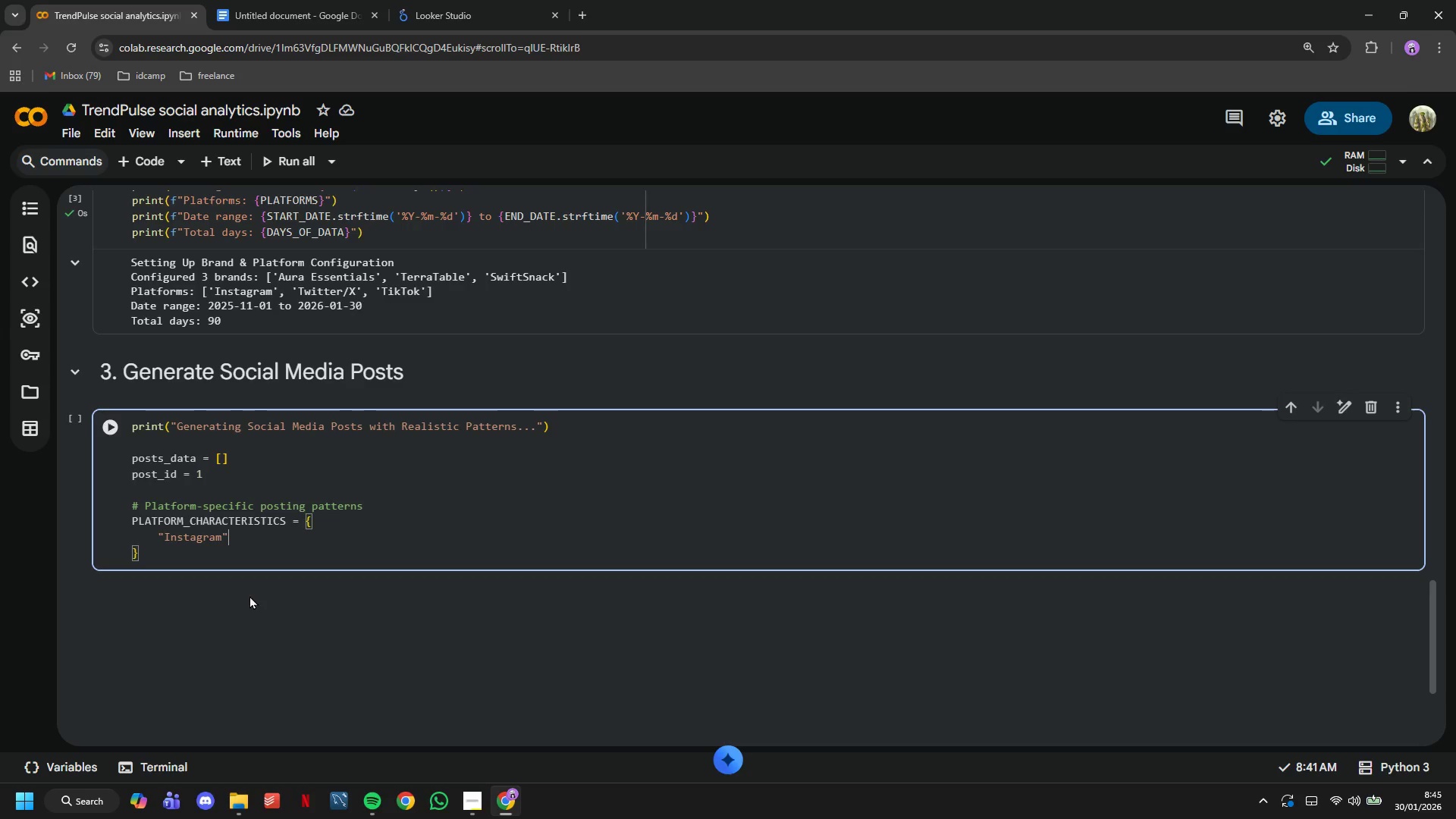 
key(Shift+Semicolon)
 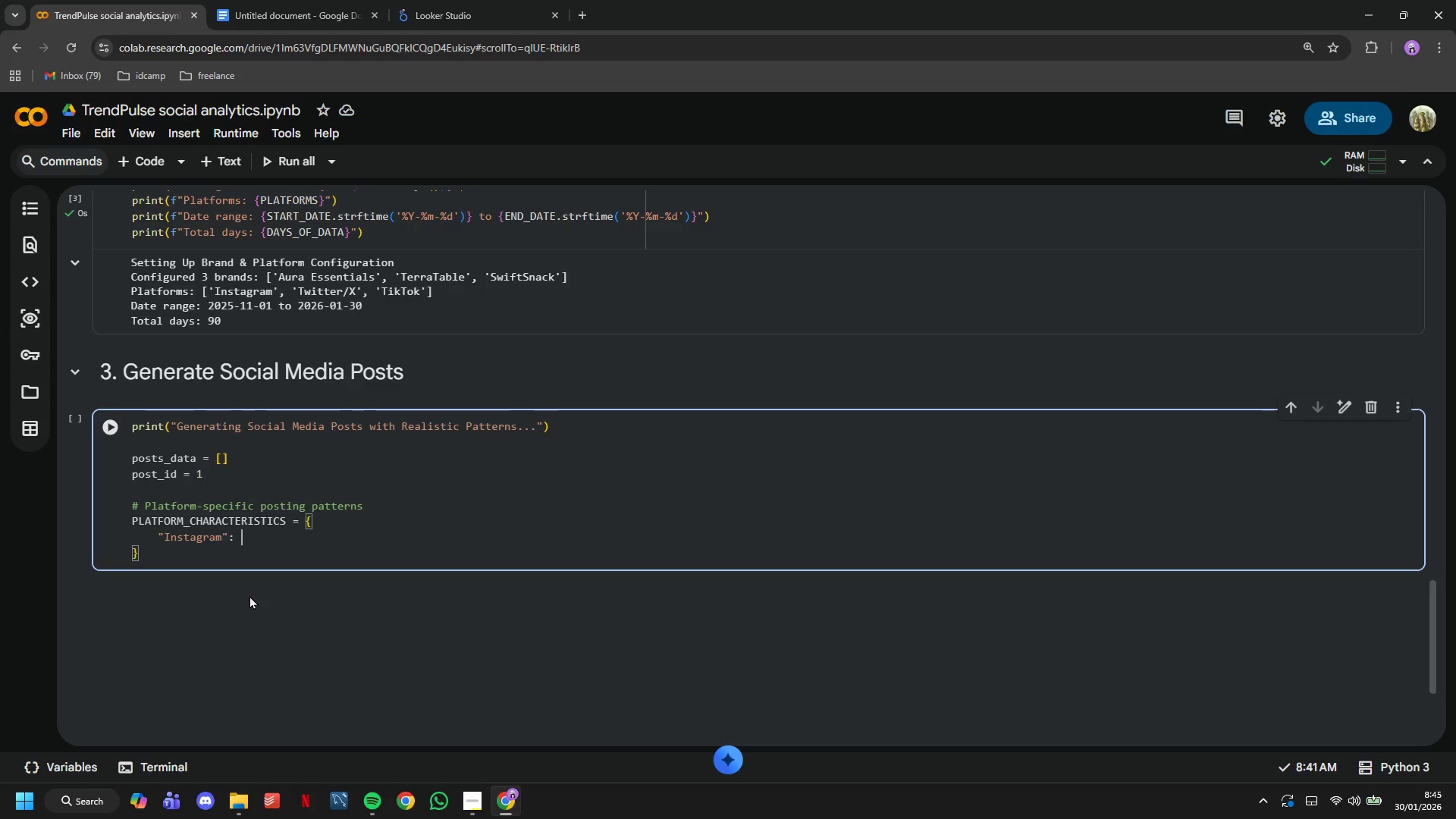 
key(Space)
 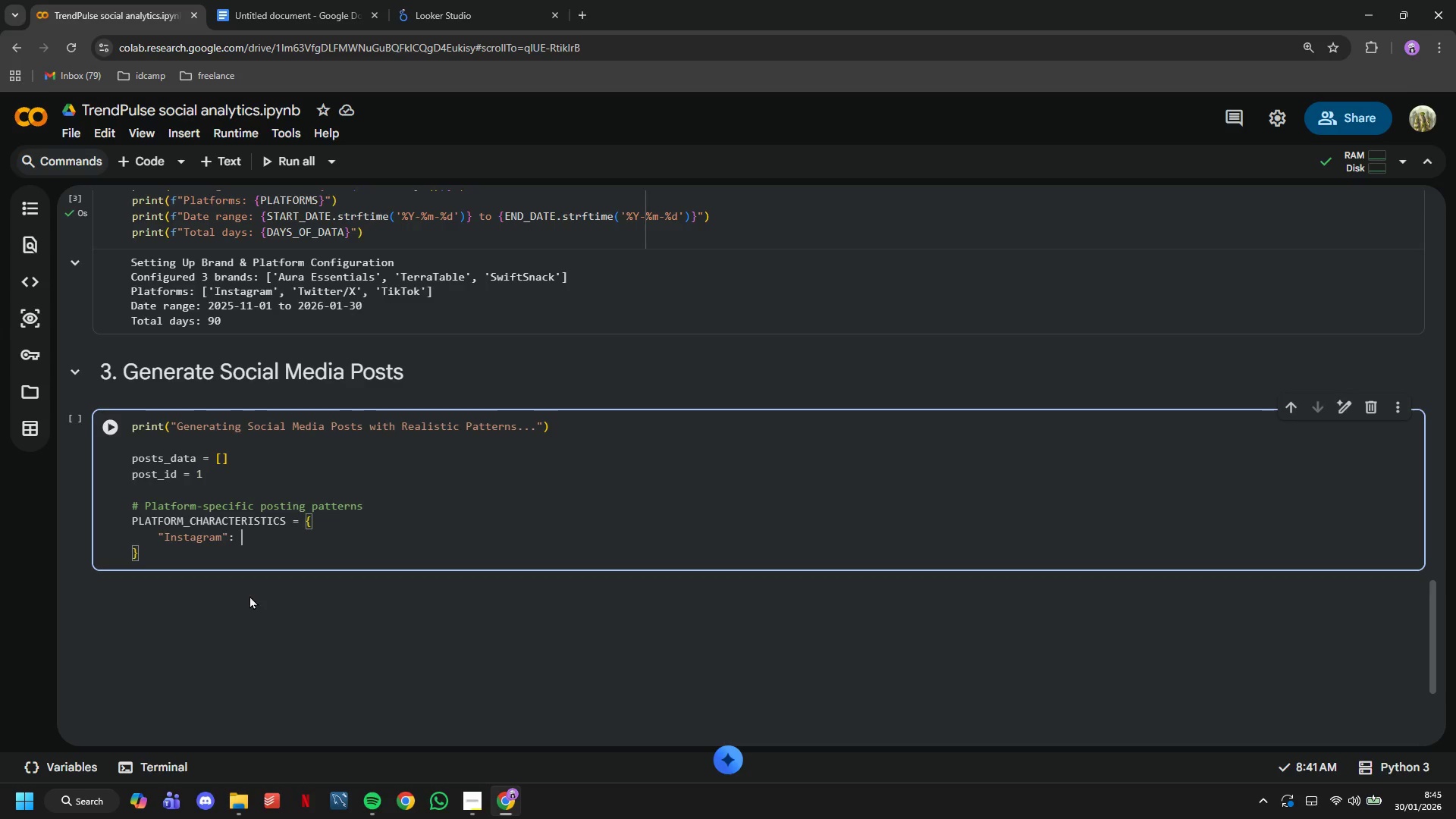 
key(Shift+BracketLeft)
 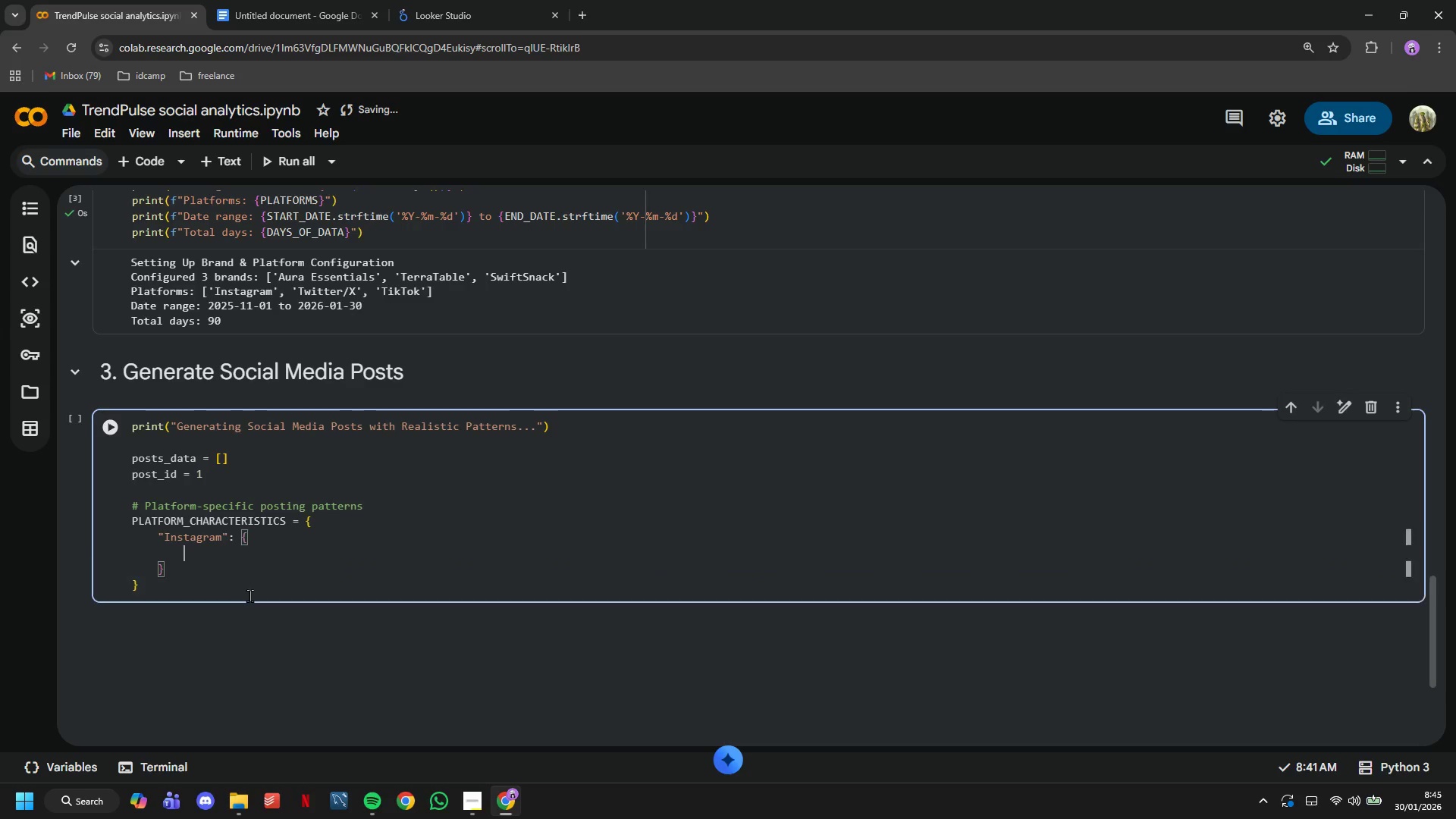 
key(Enter)
 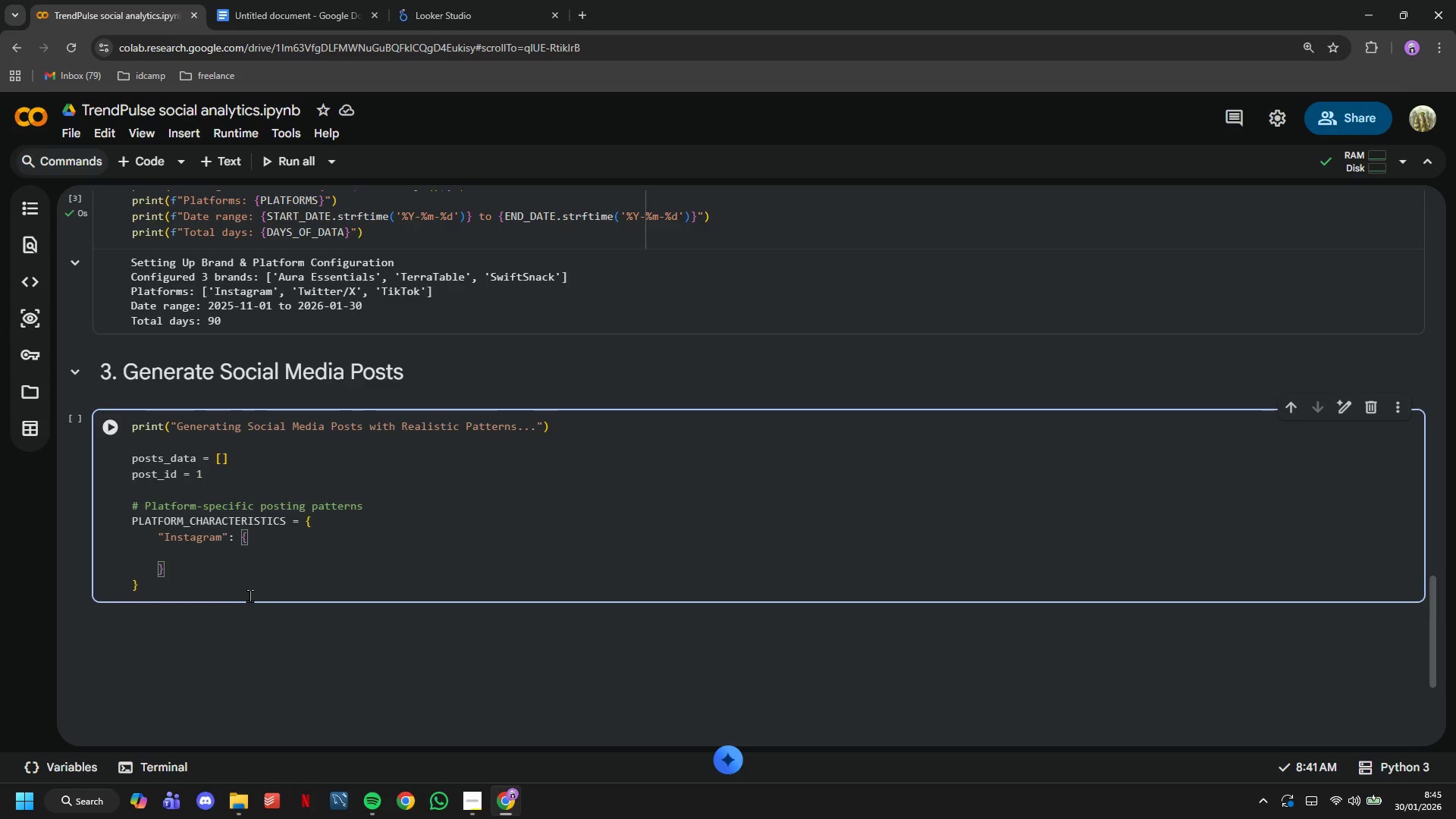 
wait(5.02)
 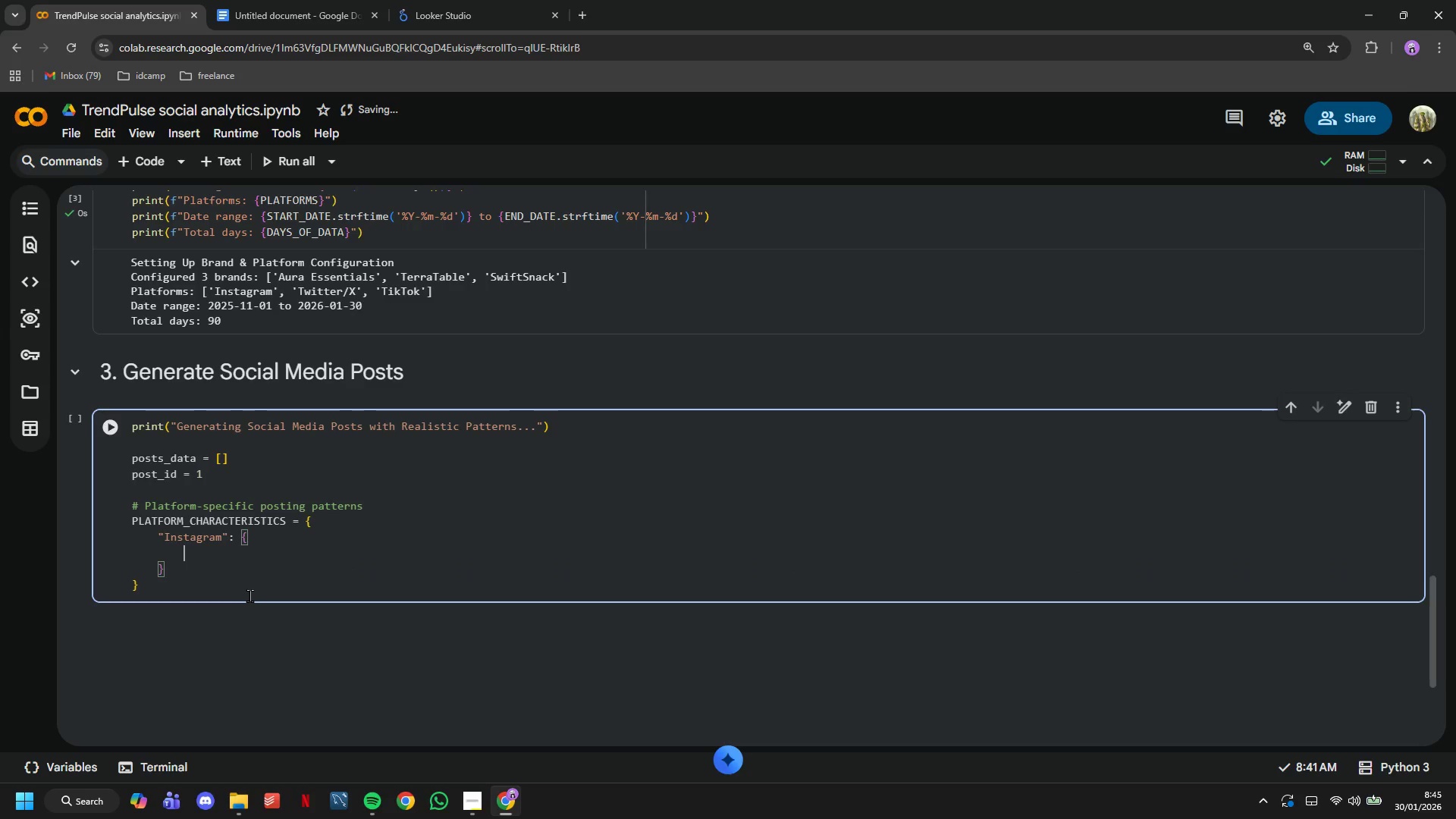 
type("optimal_hours)
 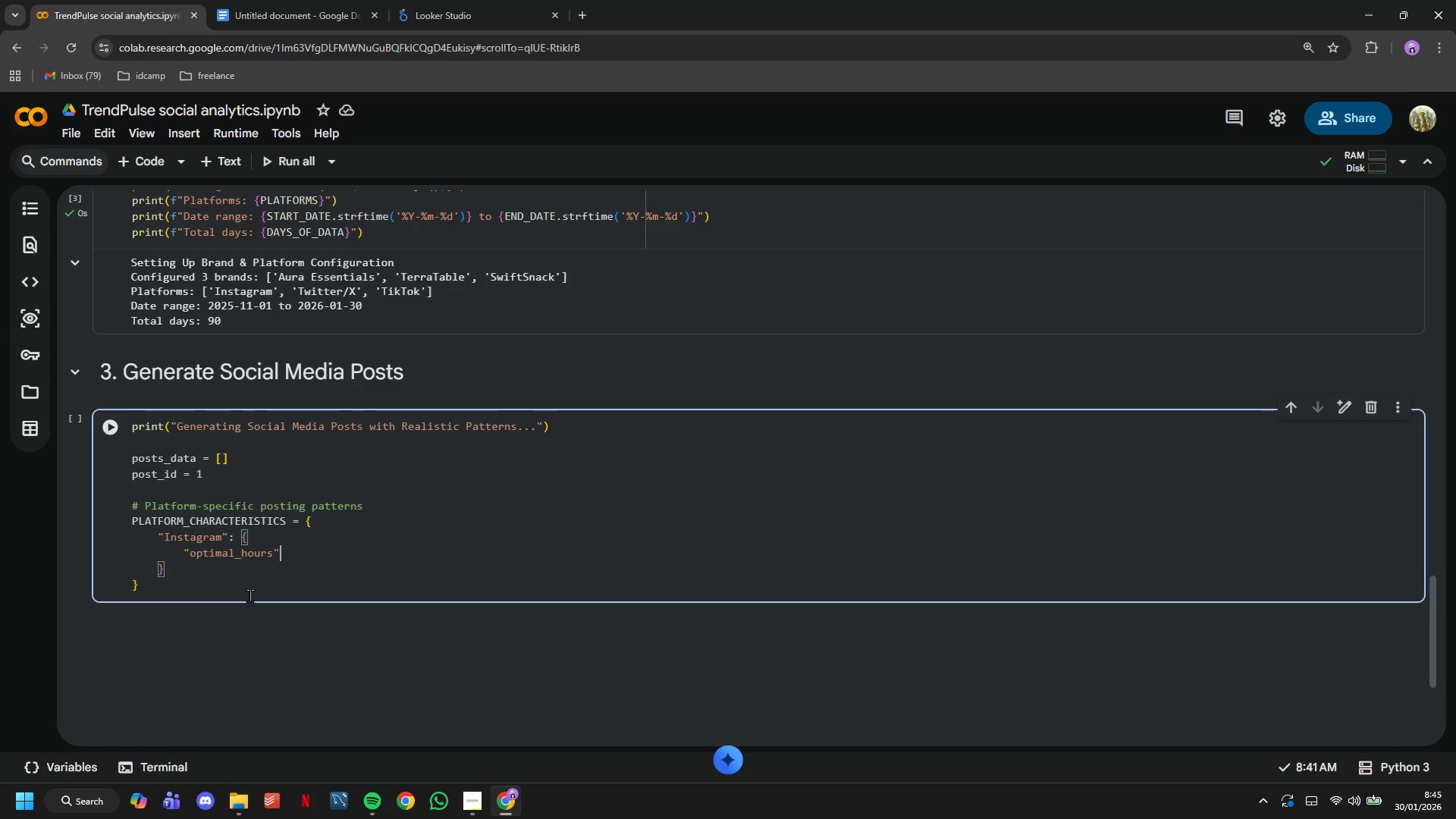 
 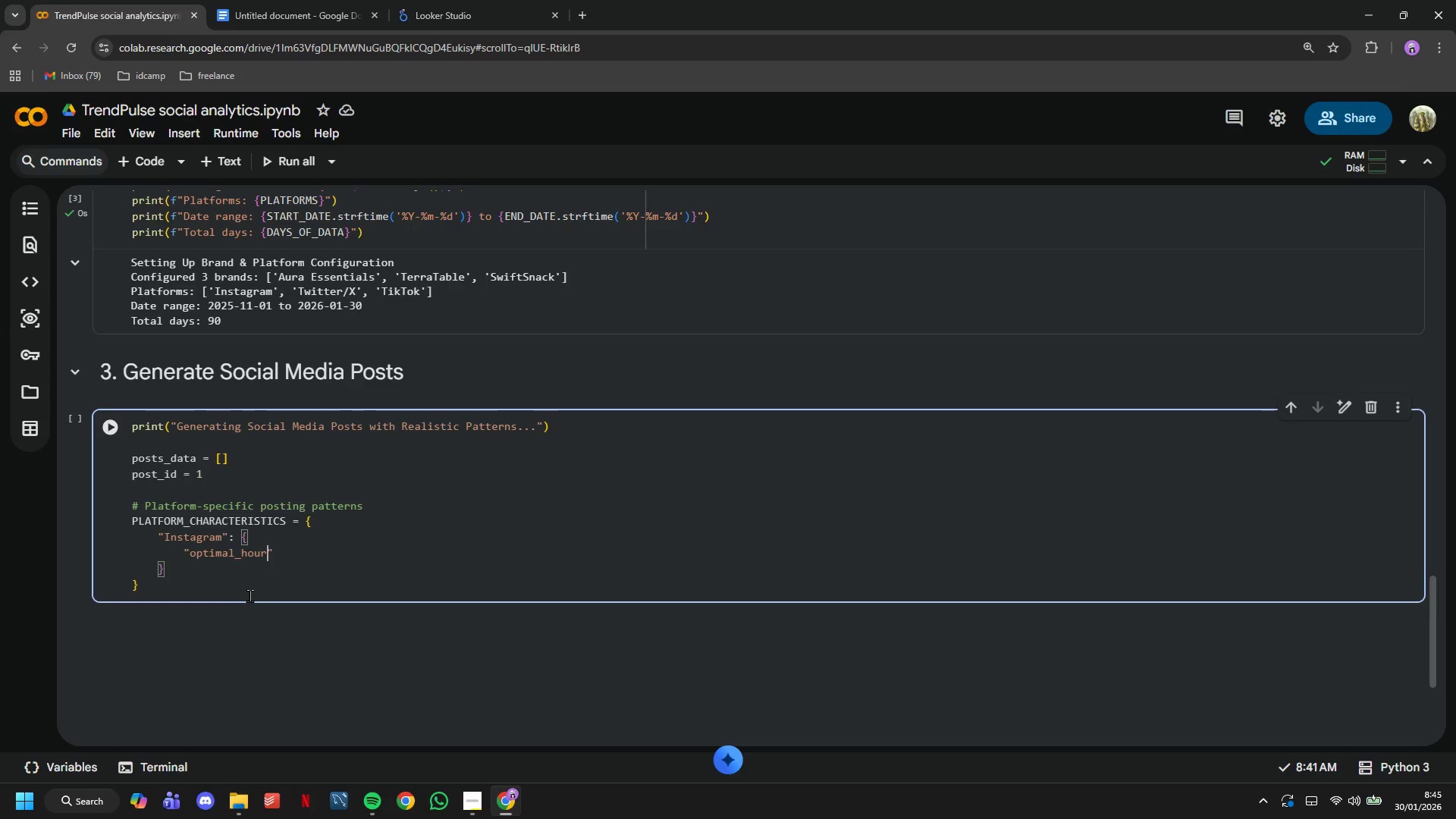 
key(ArrowRight)
 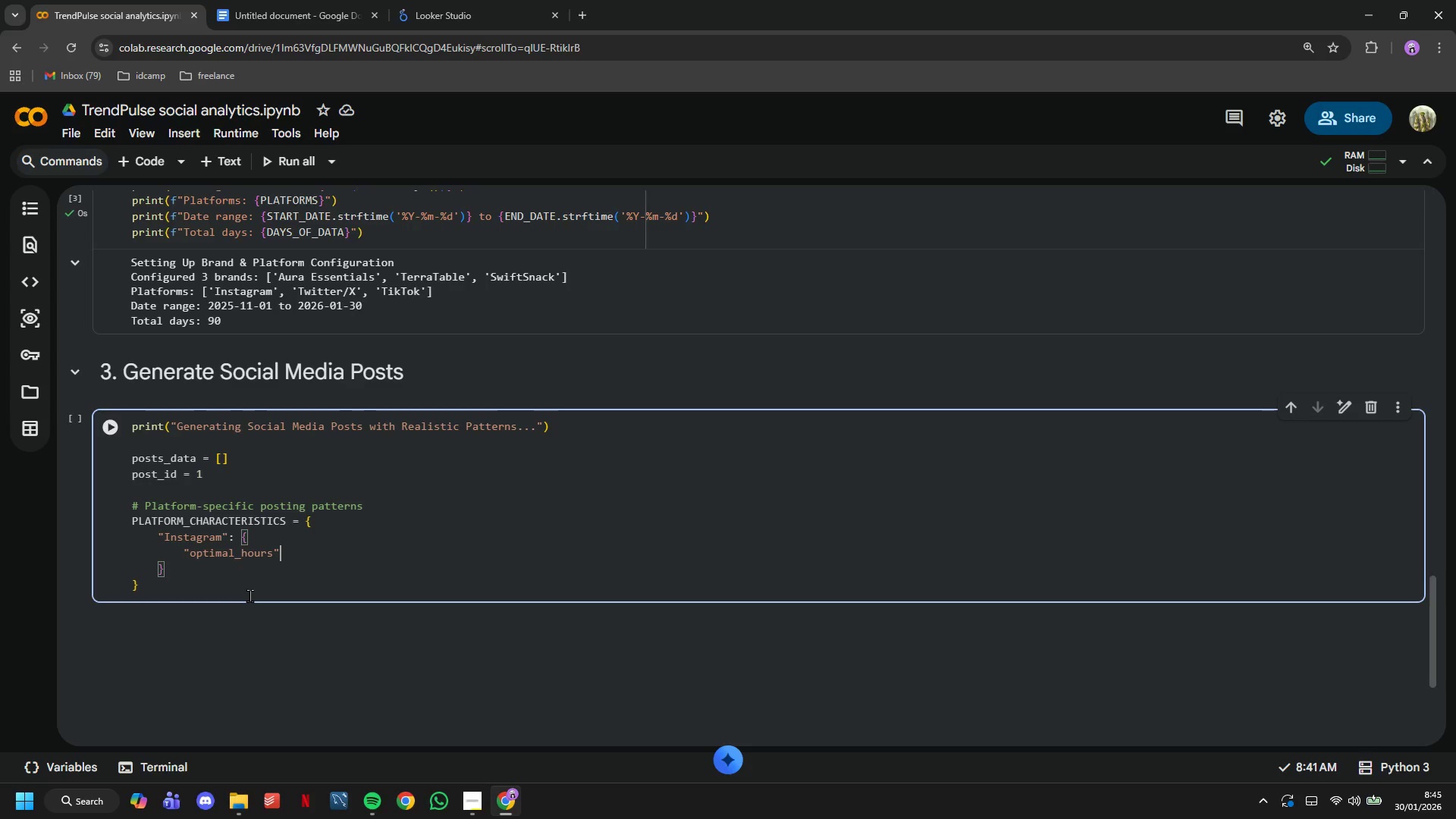 
key(Space)
 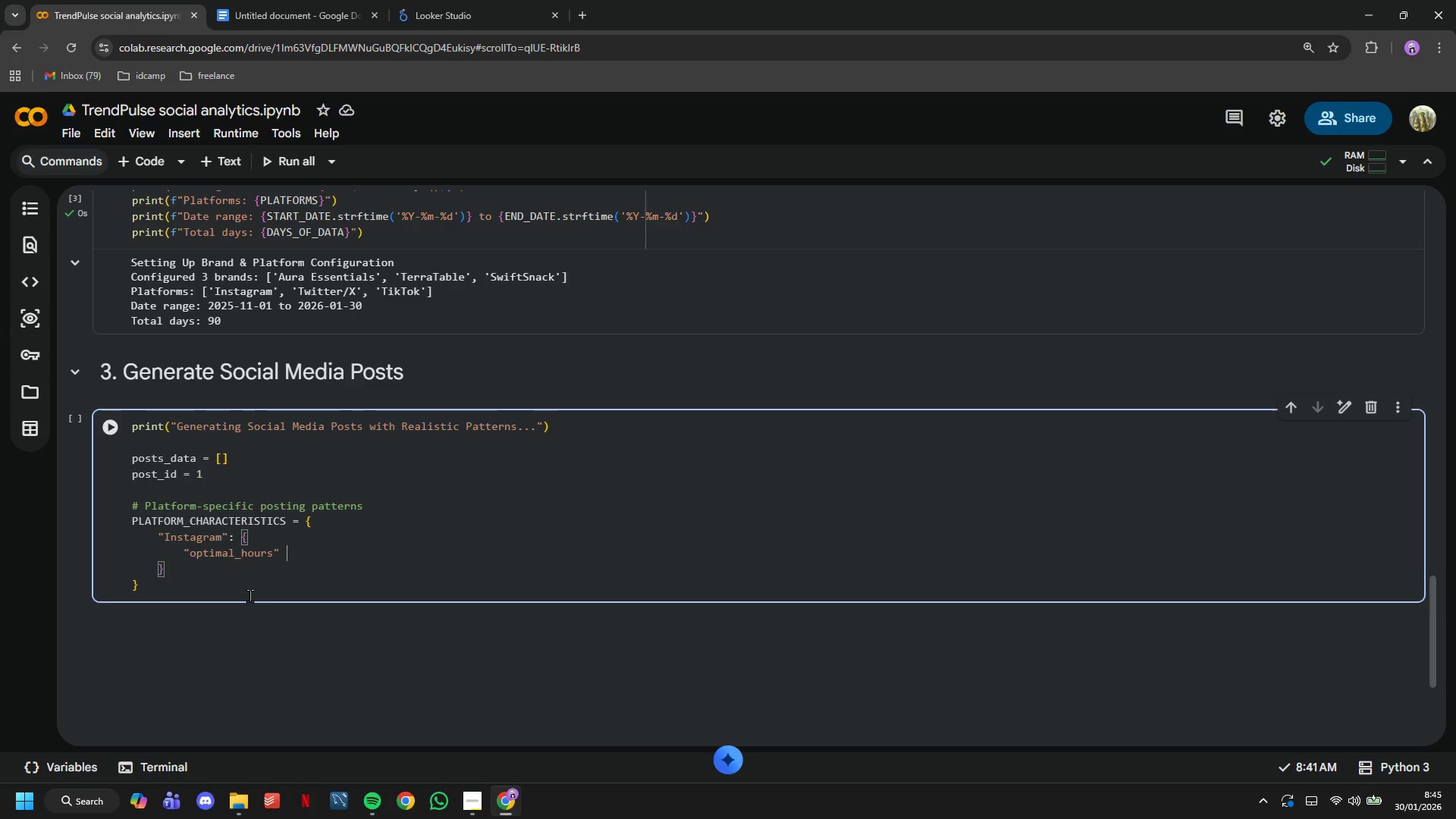 
key(Shift+ShiftLeft)
 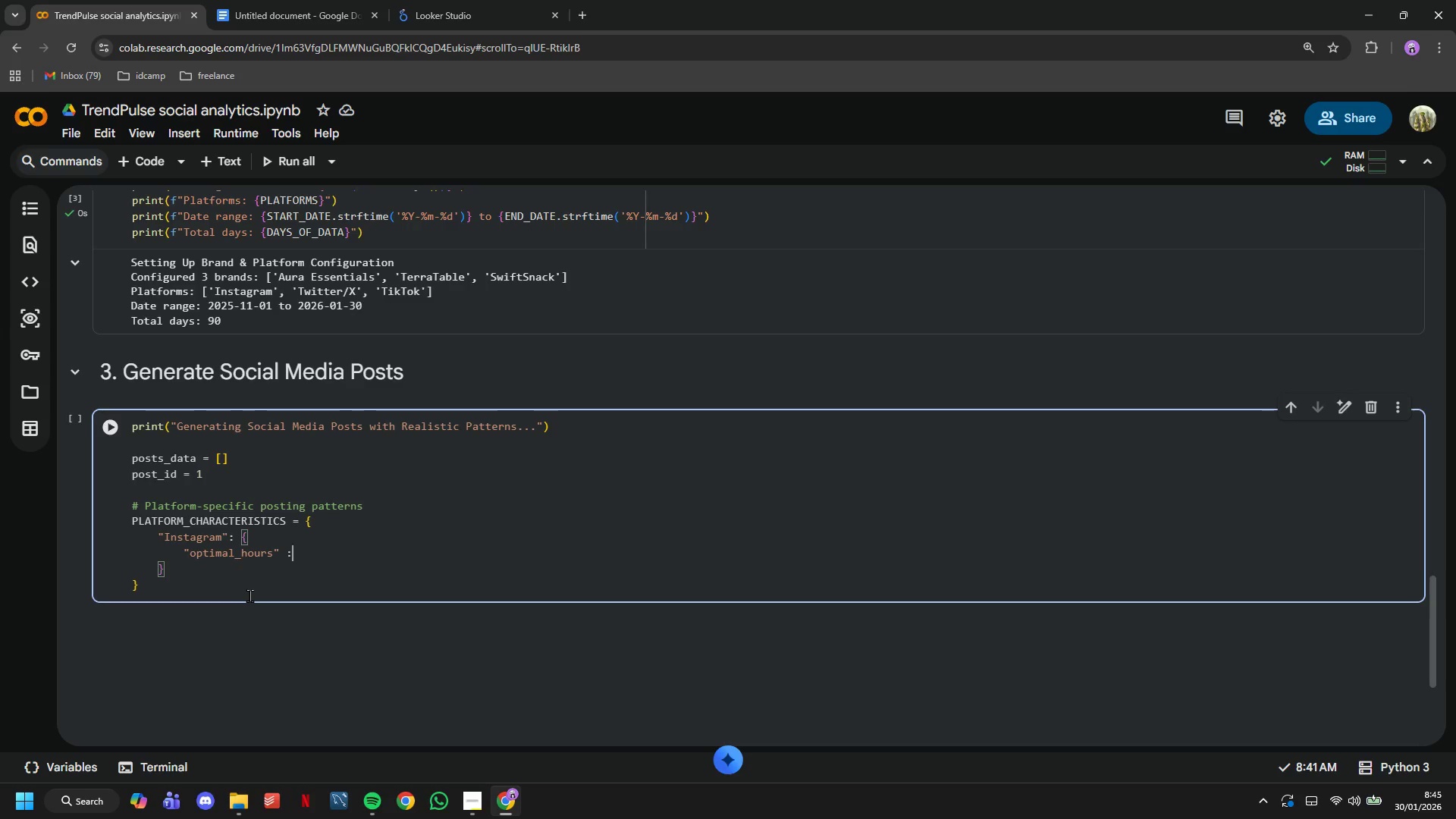 
key(Shift+Semicolon)
 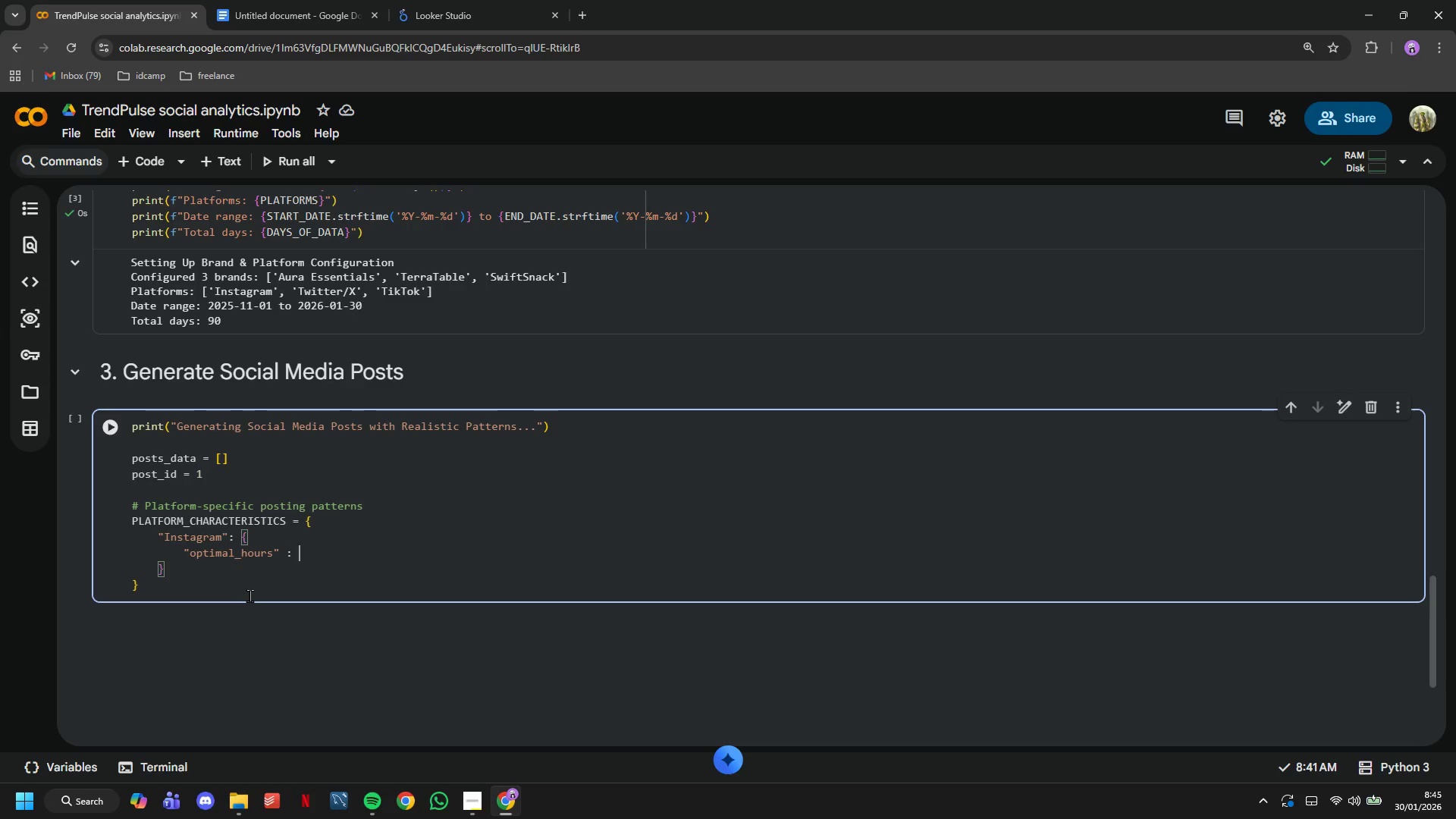 
key(Space)
 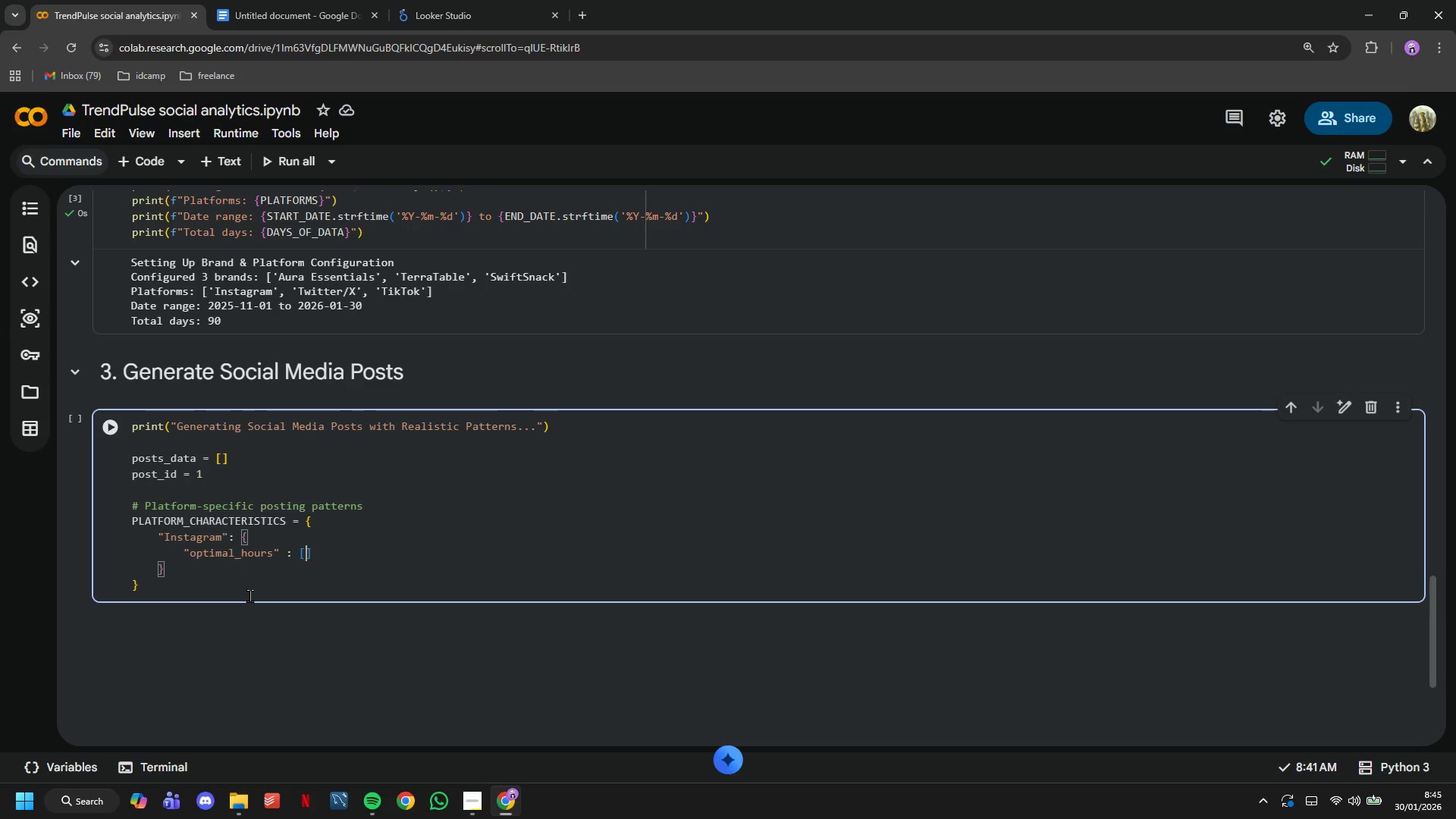 
key(BracketLeft)
 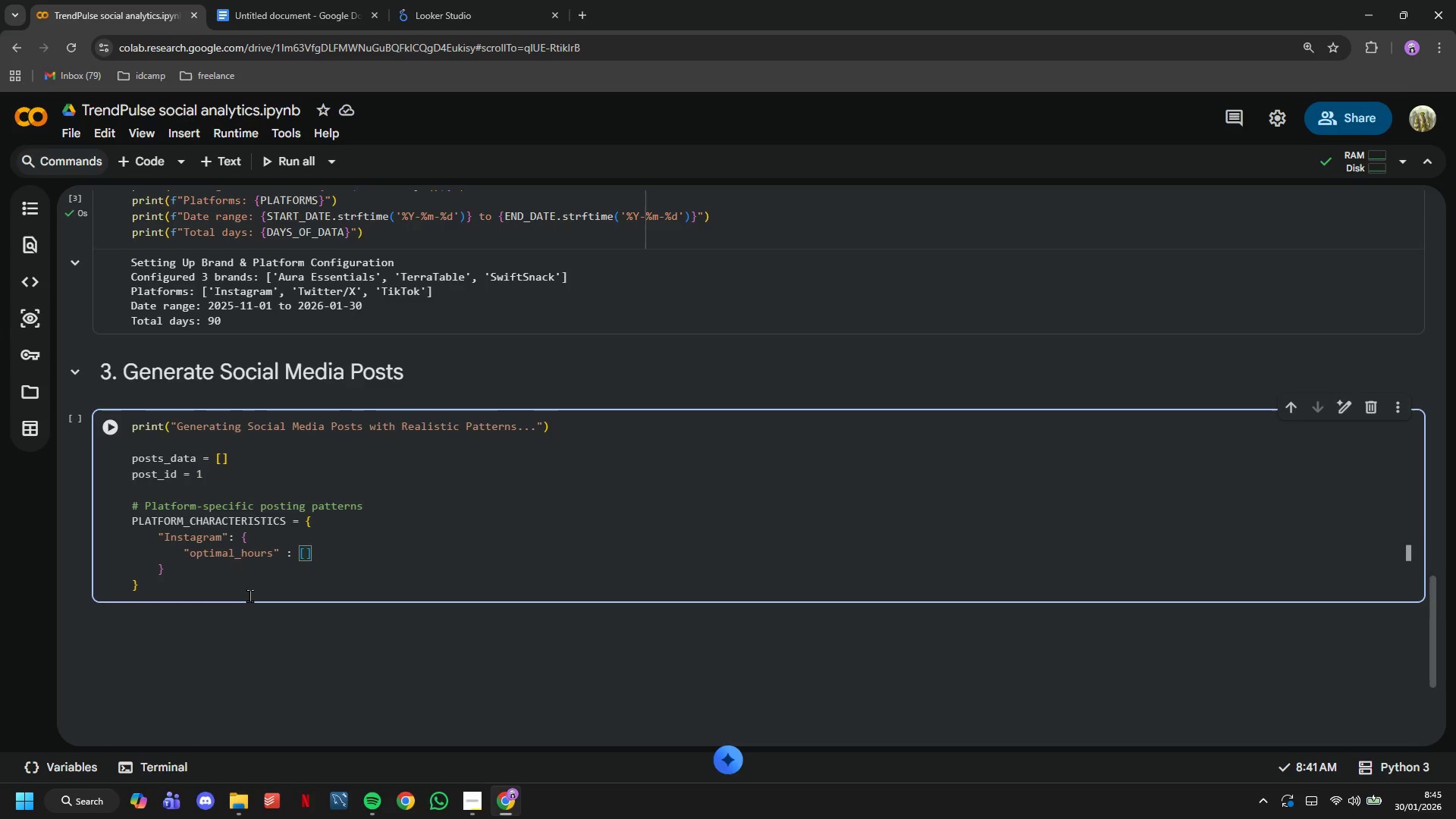 
type(9, 11, )
 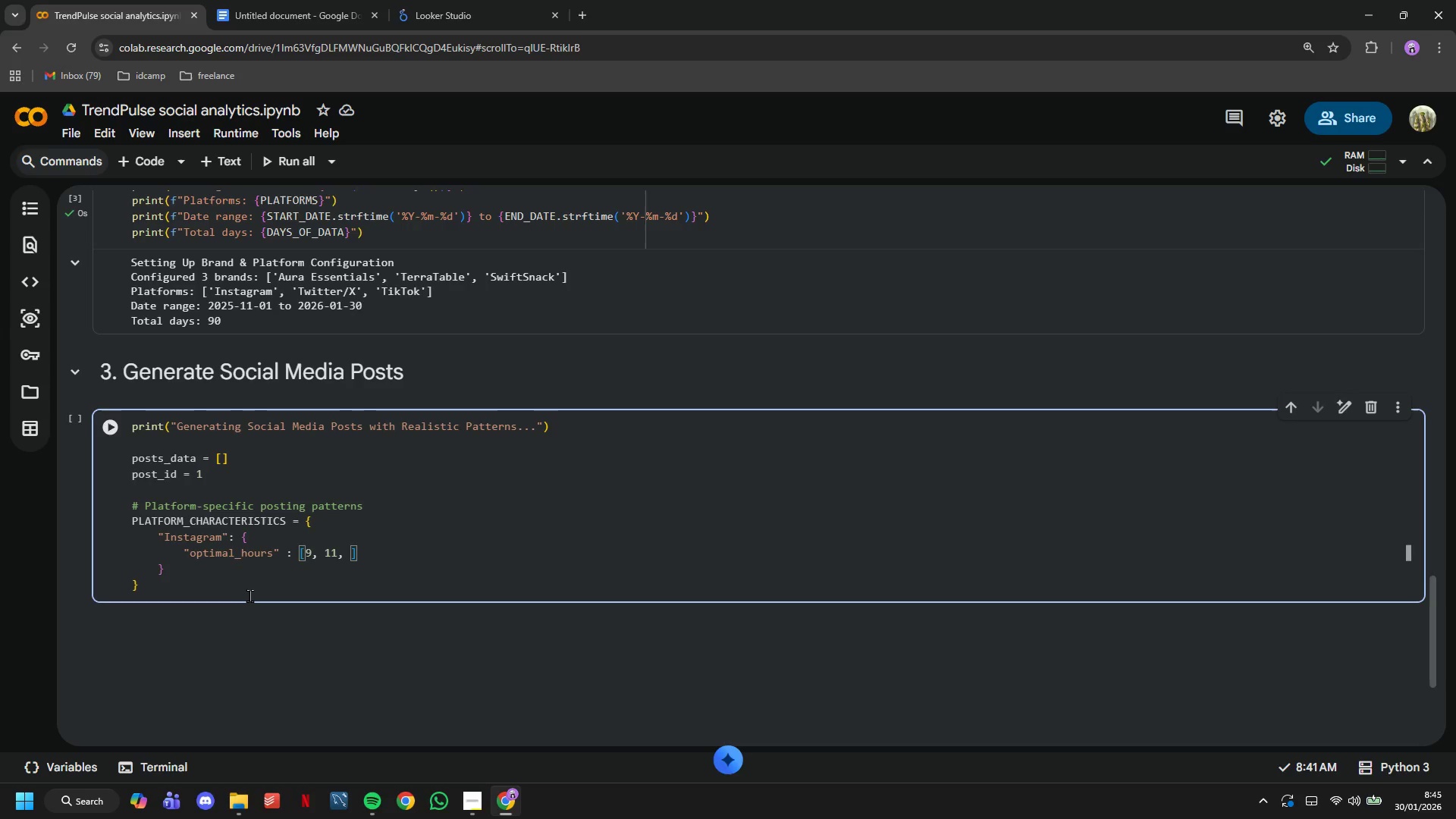 
type(12)
key(Backspace)
type(3, 17, 19, 20, 21)
 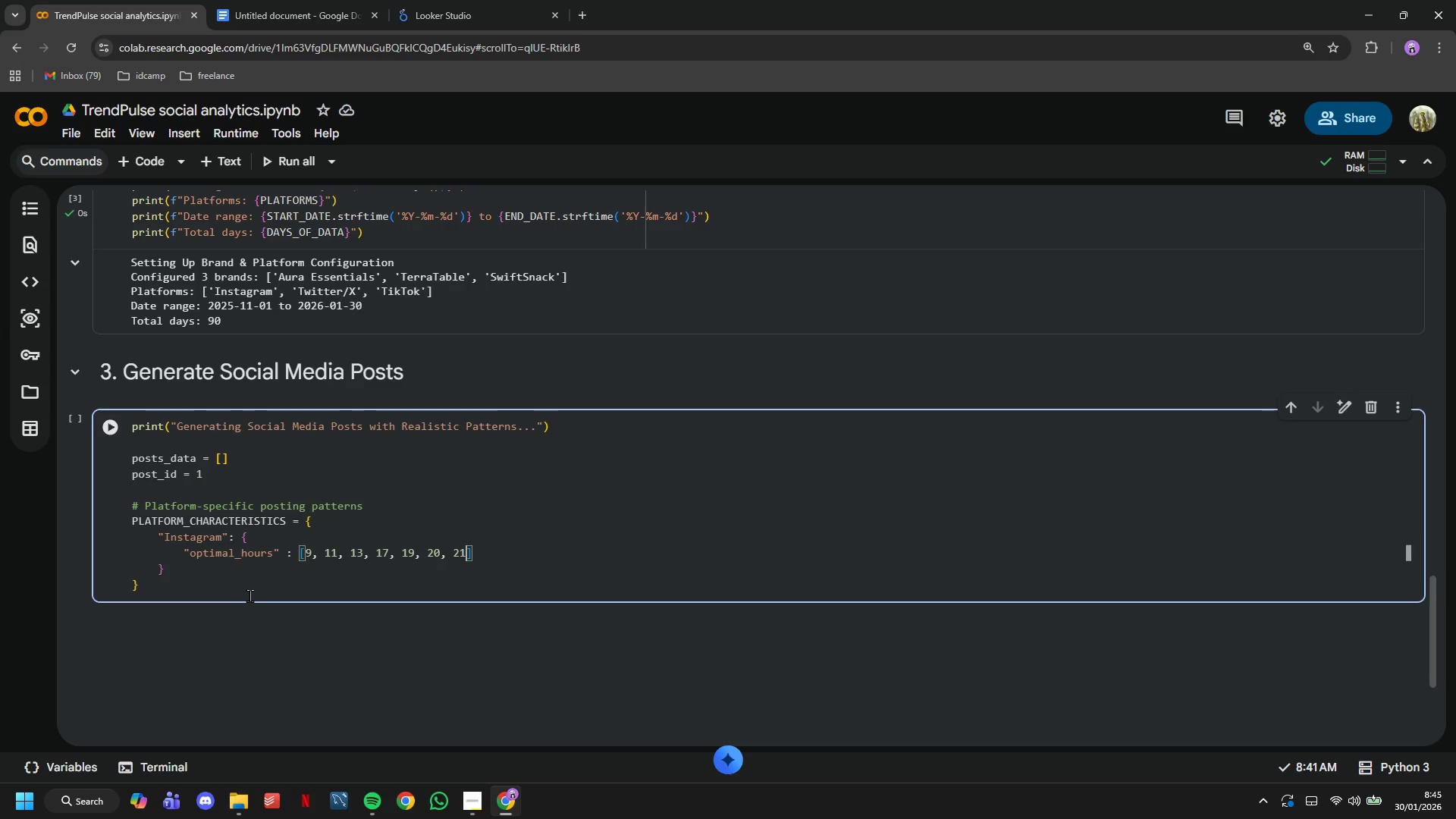 
key(ArrowRight)
 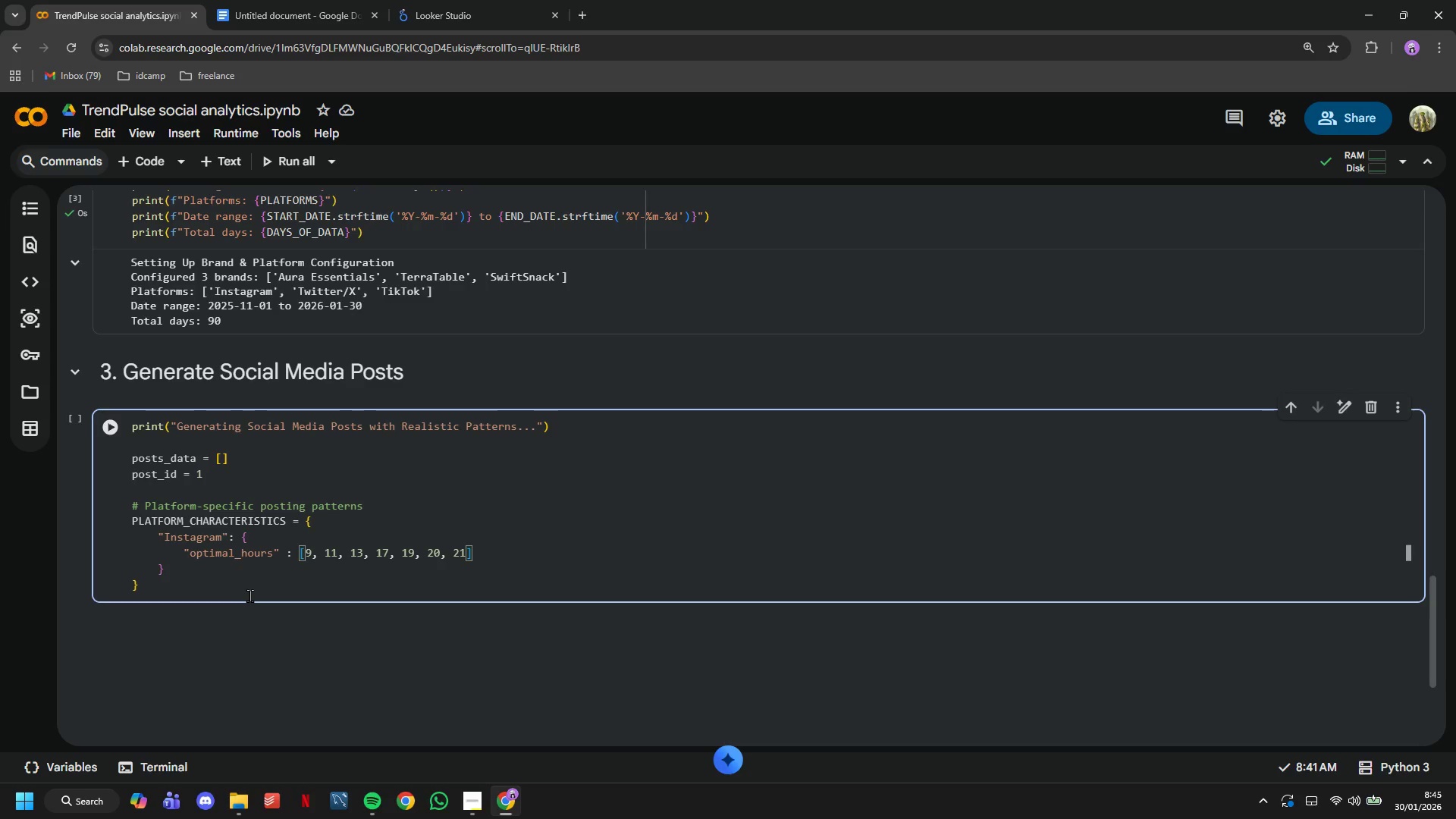 
type(.)
key(Backspace)
type(, # Peak engagement hours)
 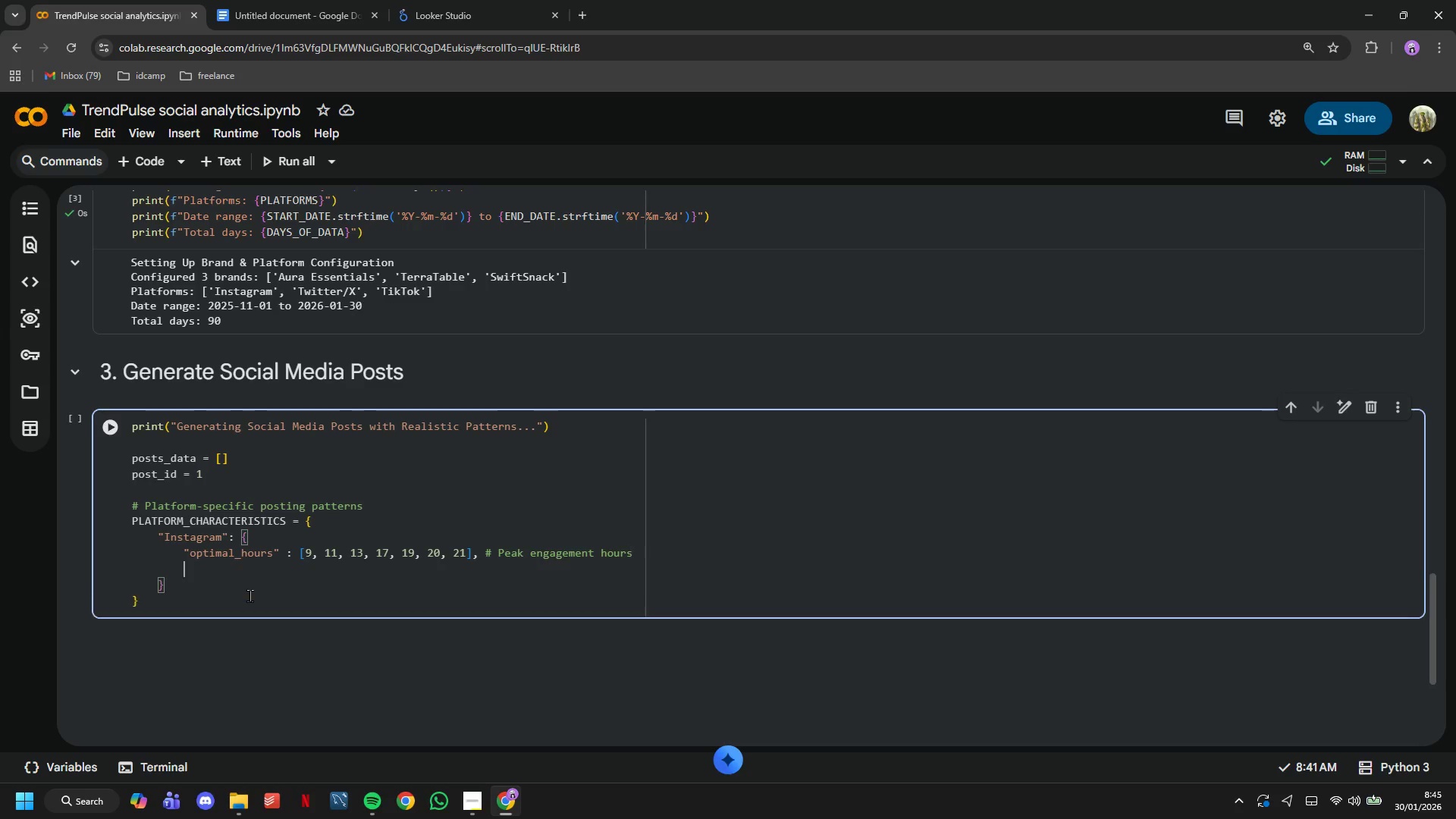 
key(Enter)
 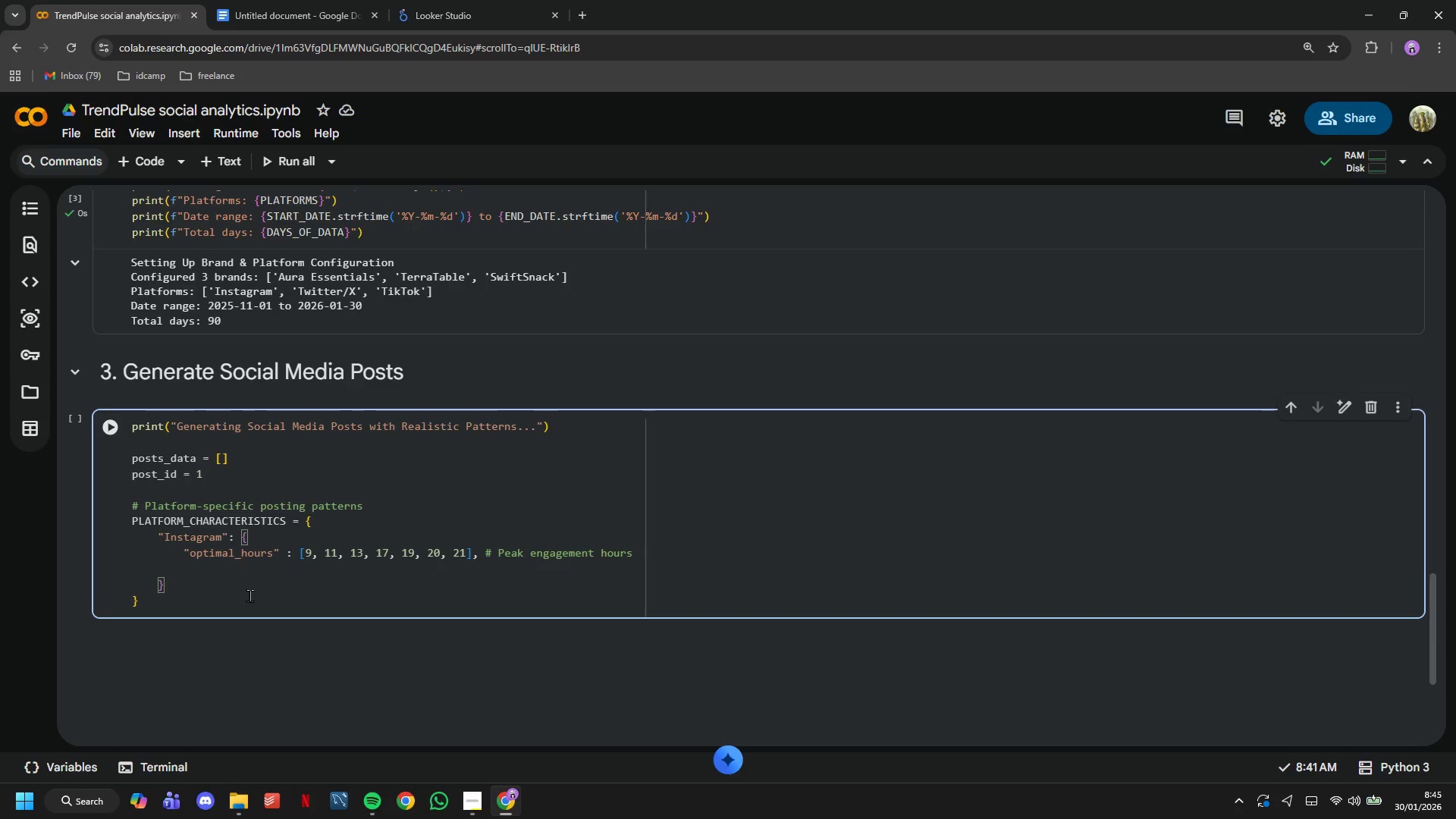 
type("avg_engagement_rate)
 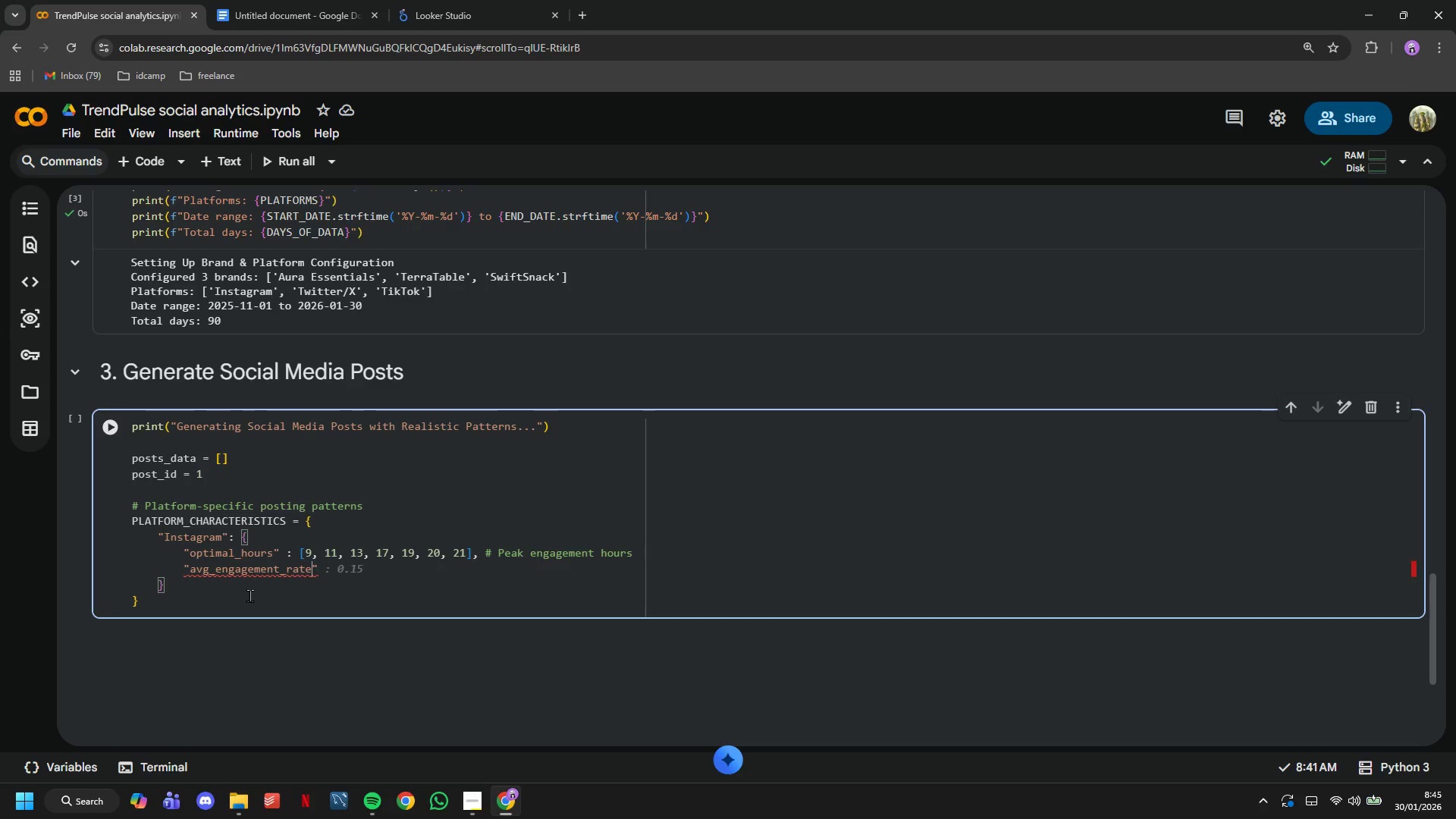 
 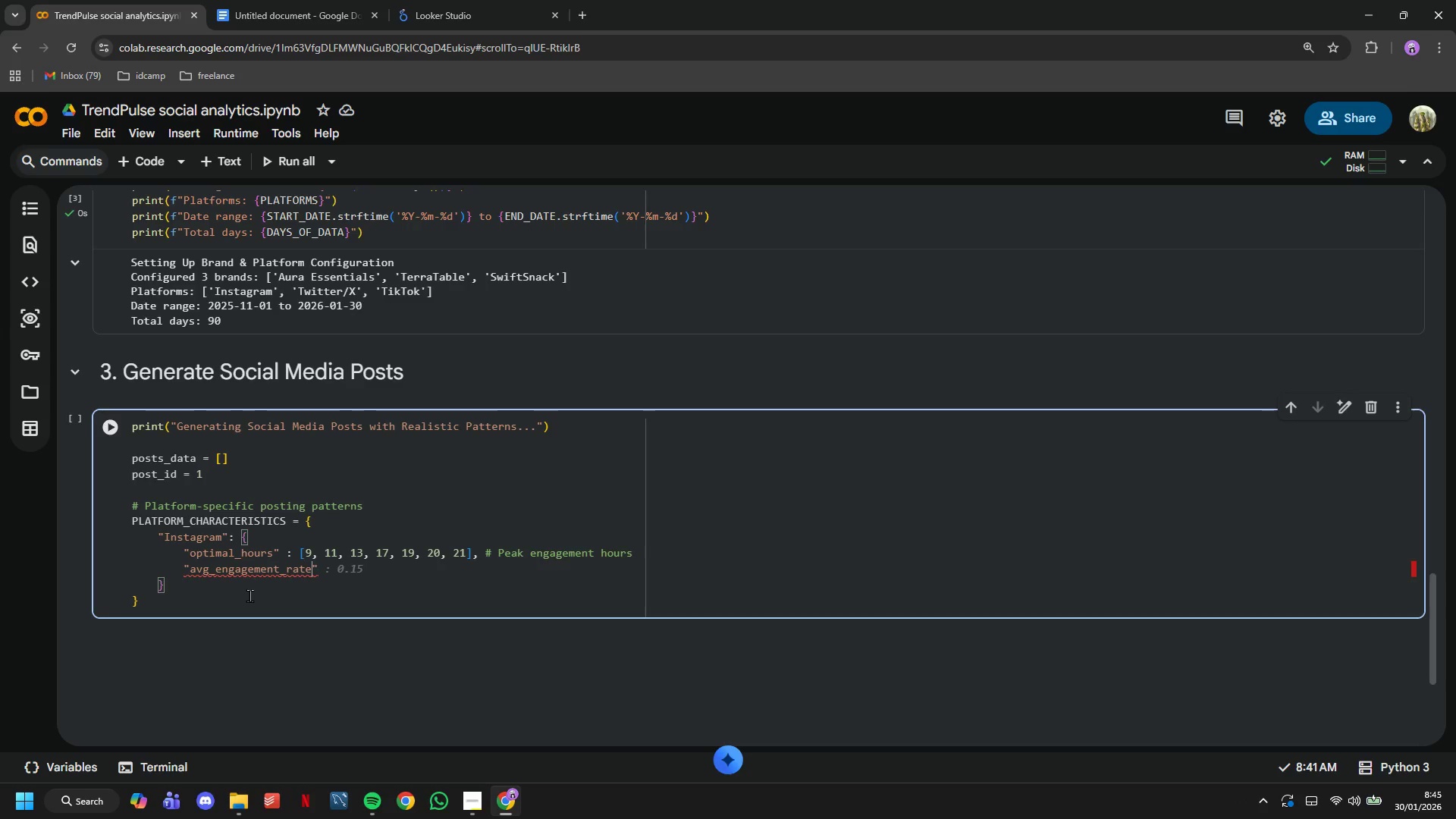 
key(ArrowRight)
 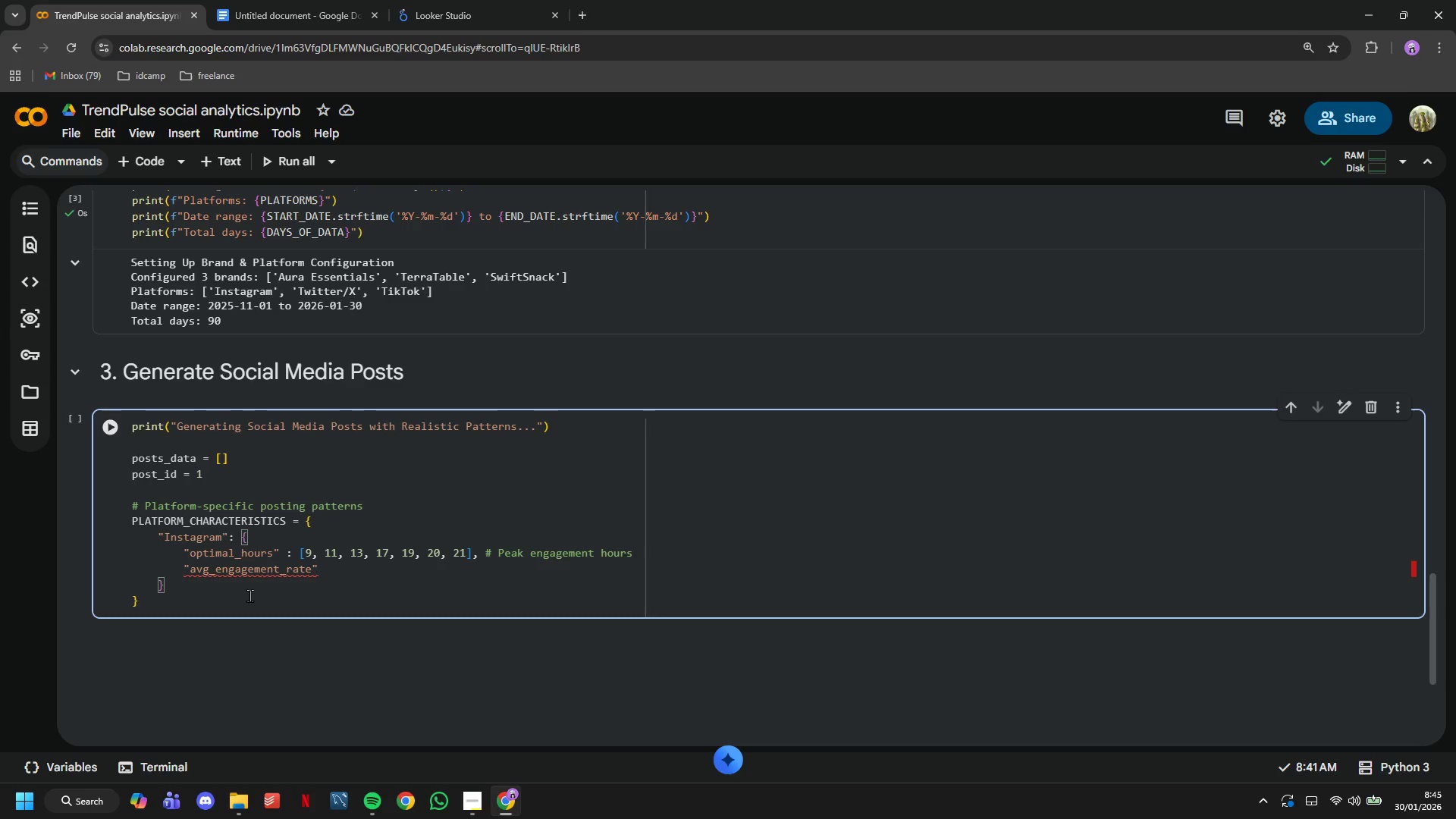 
type(: 0.035, $#)
key(Backspace)
key(Backspace)
type(# 3.5%)
 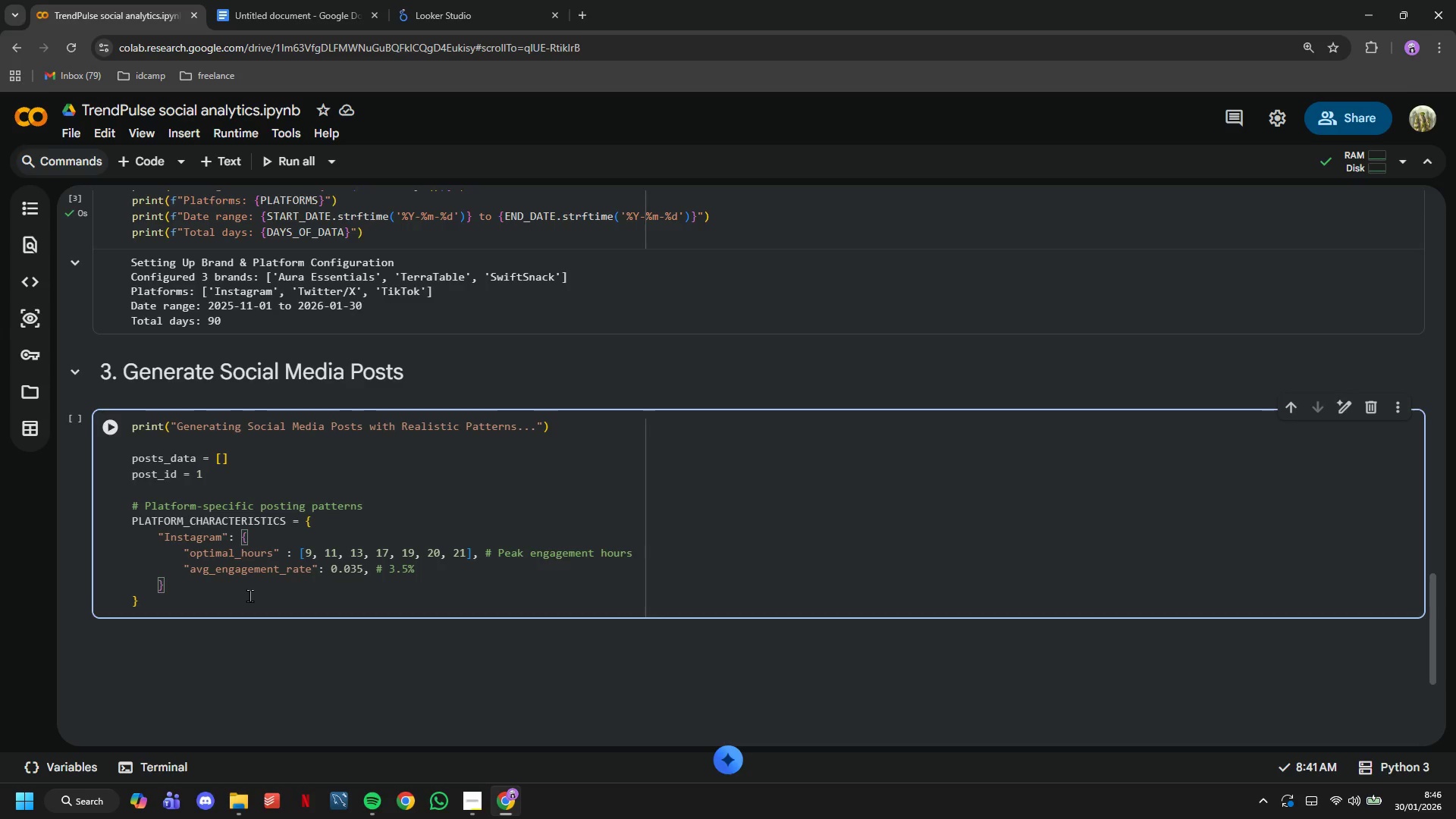 
key(Enter)
 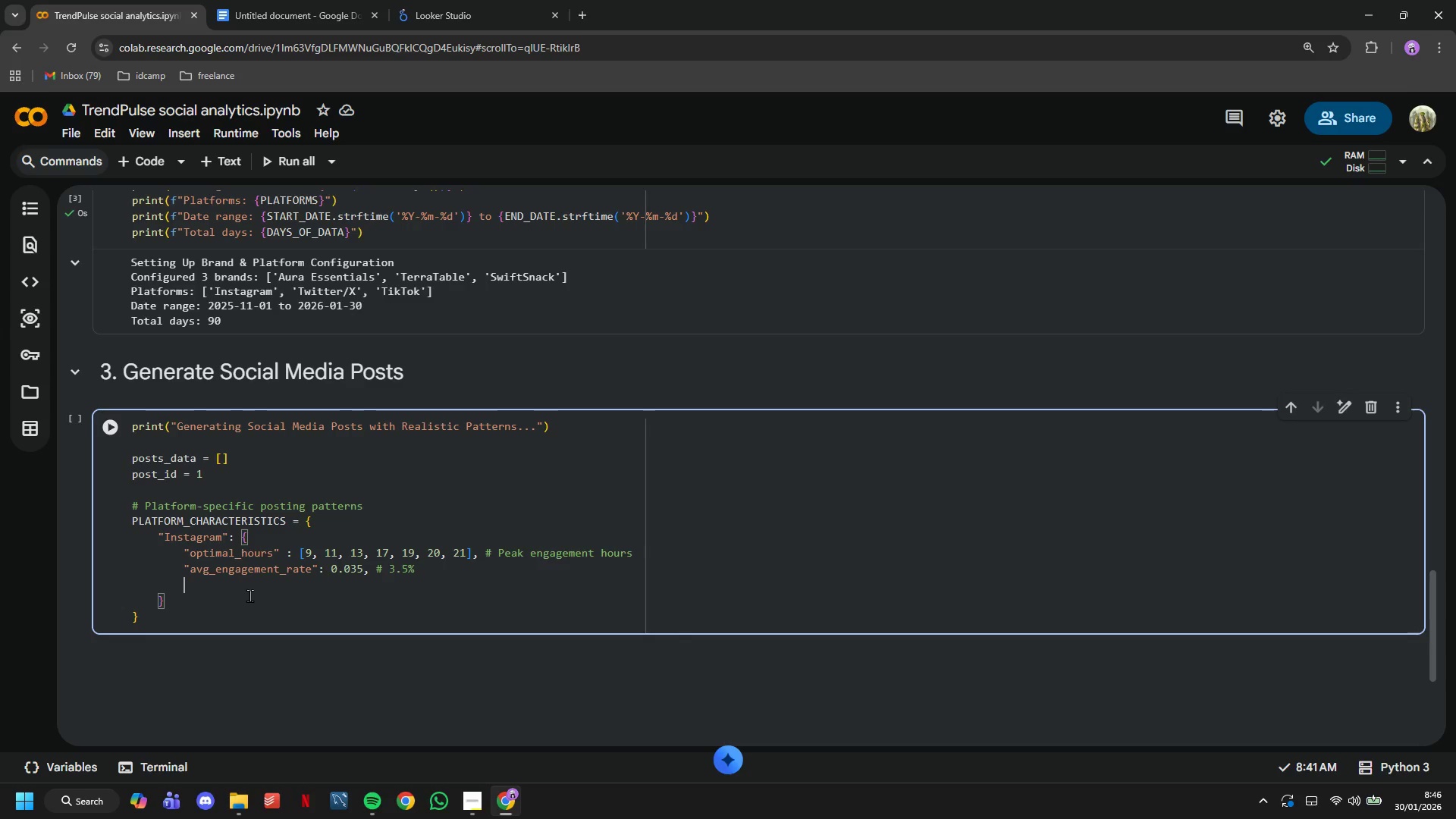 
key(Shift+ShiftLeft)
 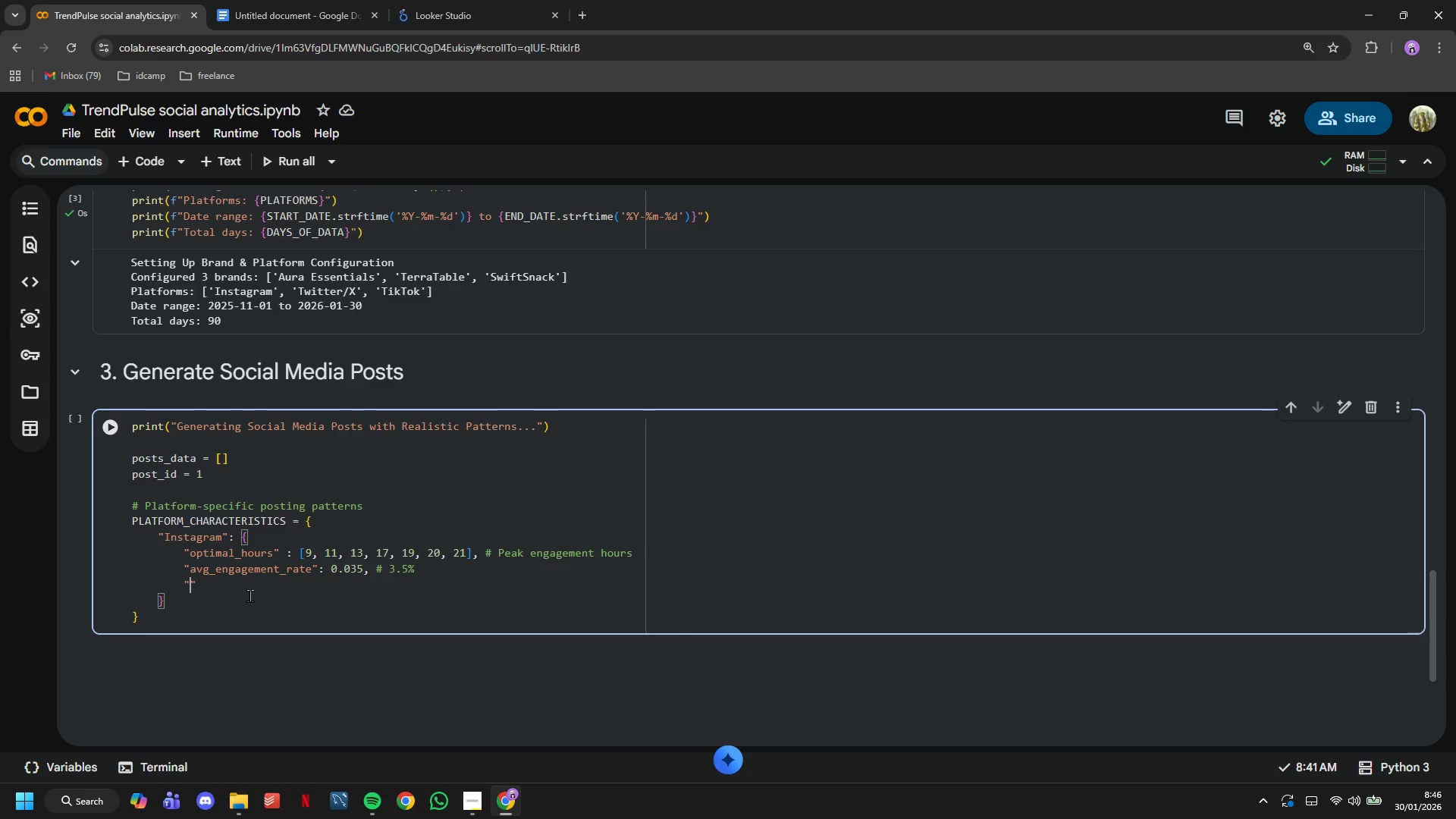 
key(Shift+Quote)